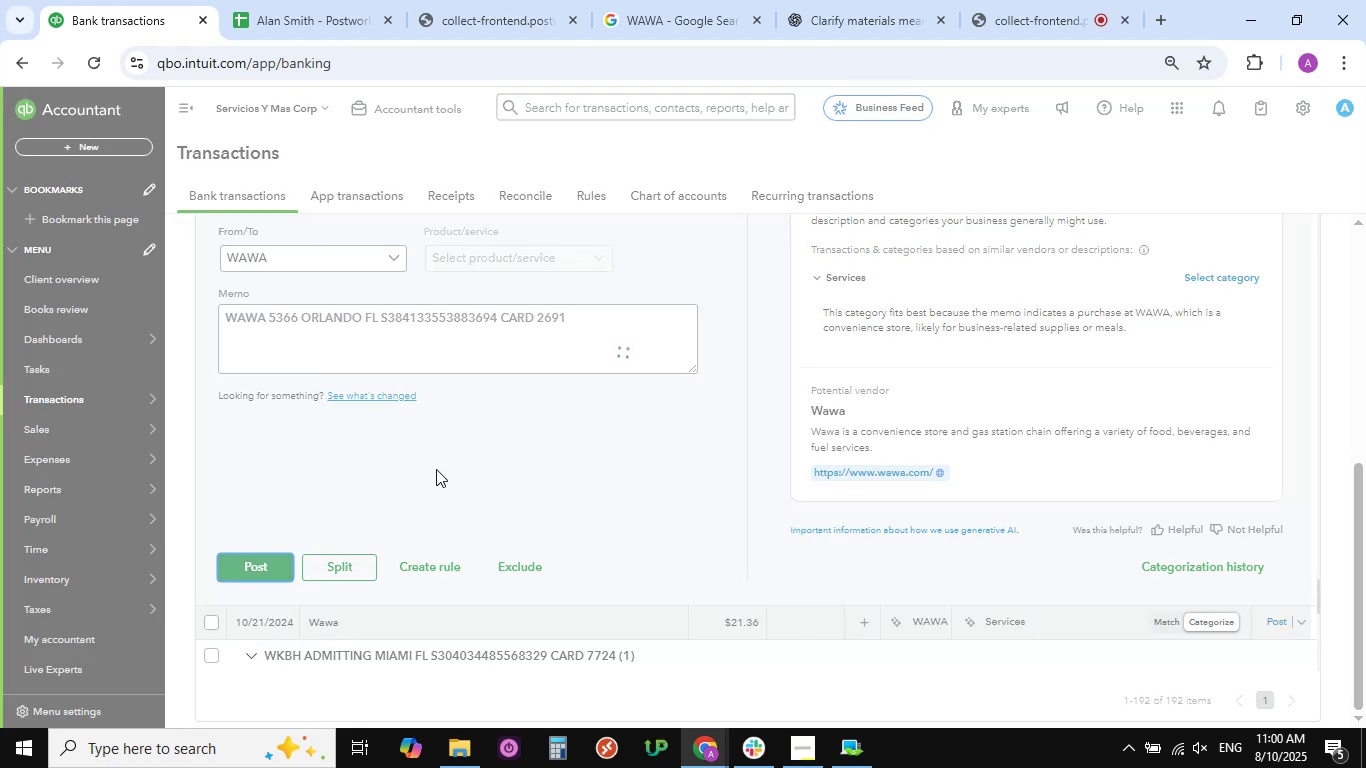 
mouse_move([512, 465])
 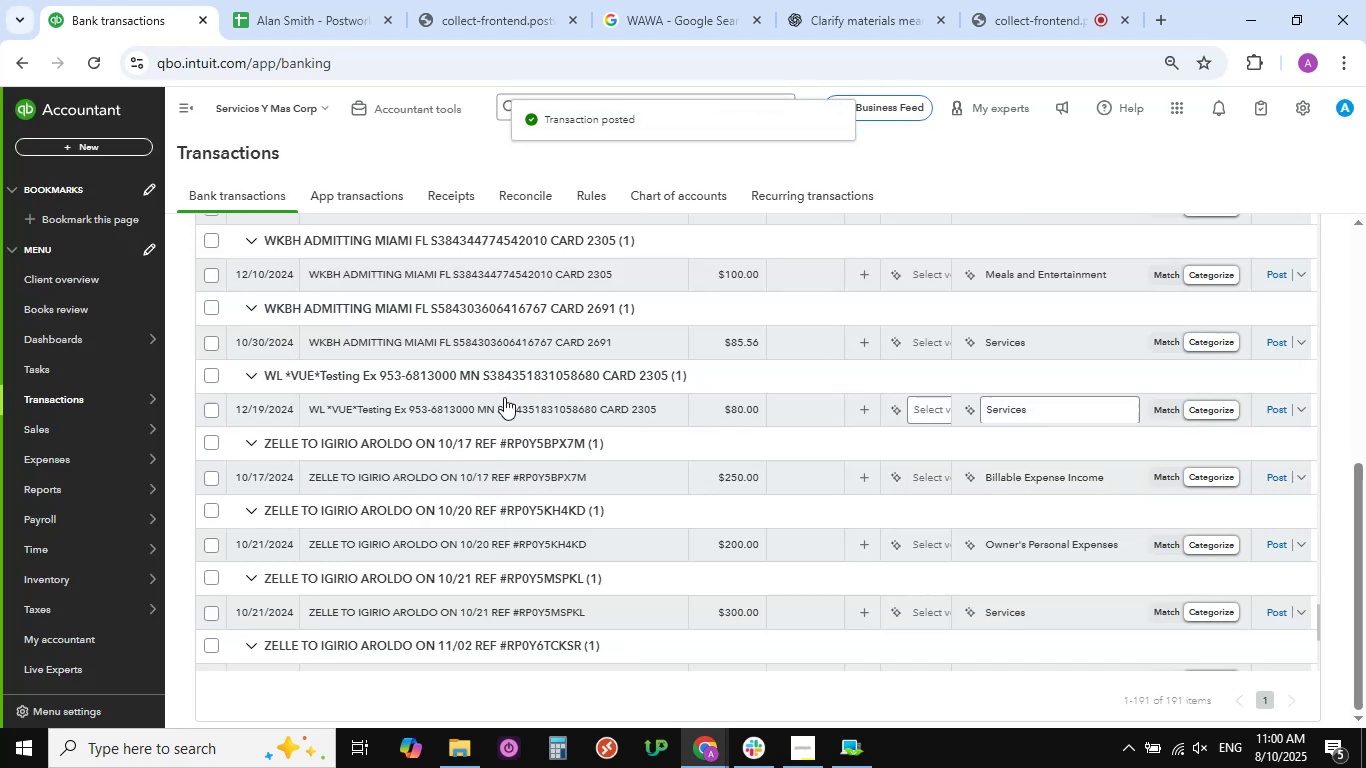 
mouse_move([470, 396])
 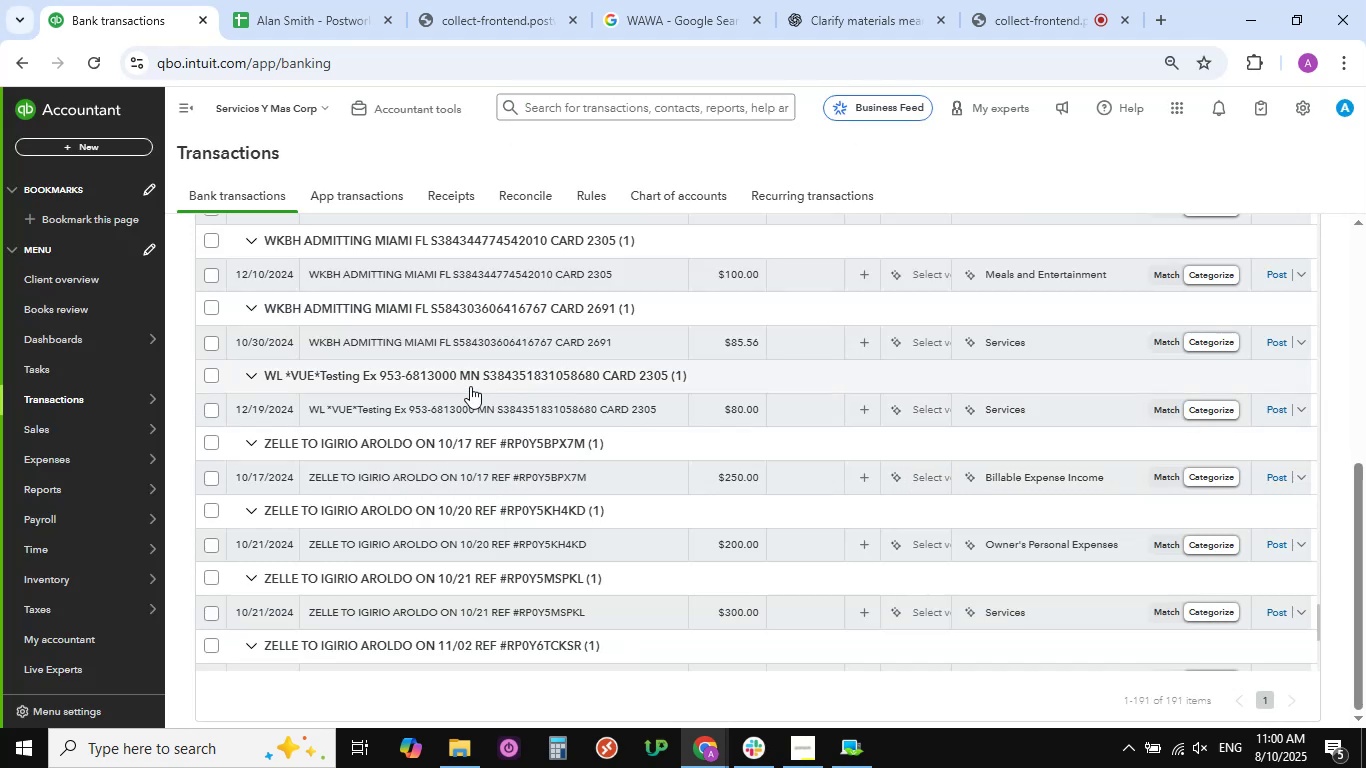 
scroll: coordinate [471, 385], scroll_direction: up, amount: 3.0
 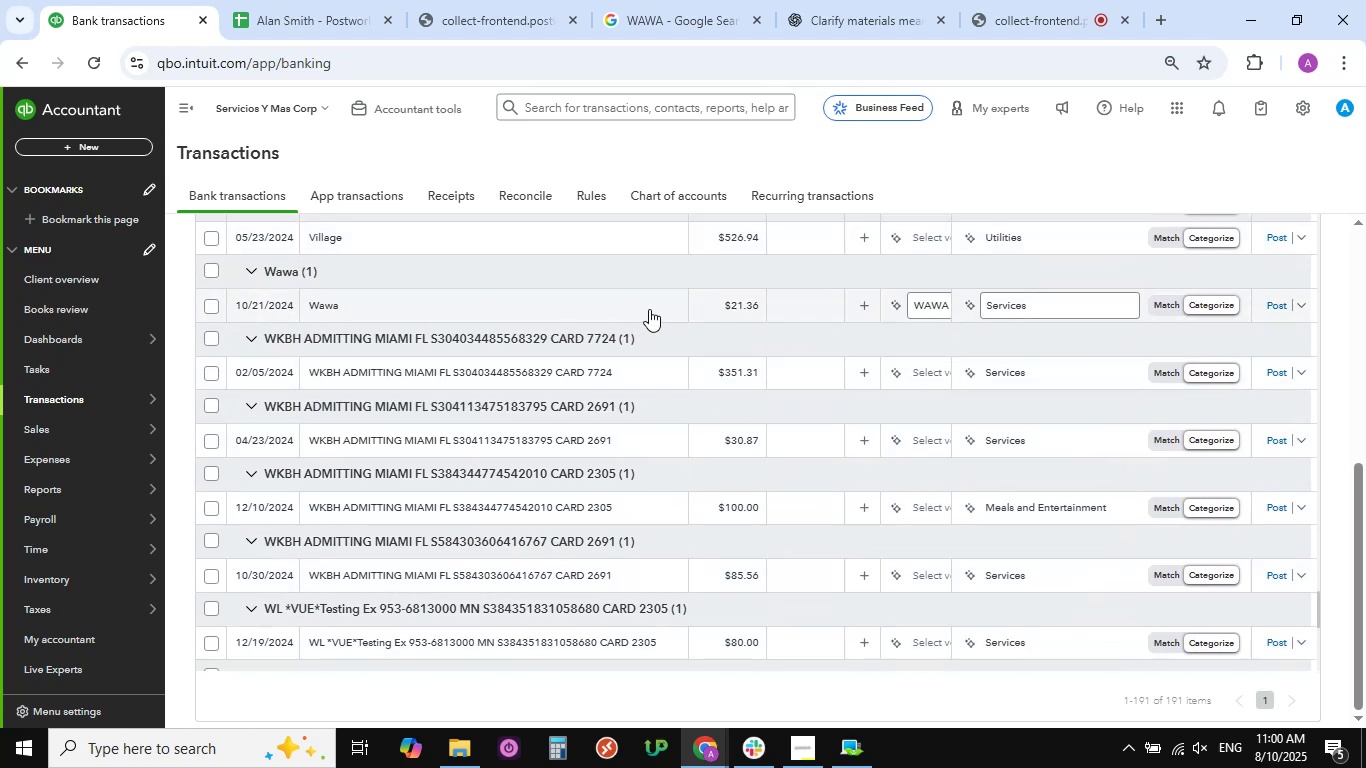 
left_click([649, 309])
 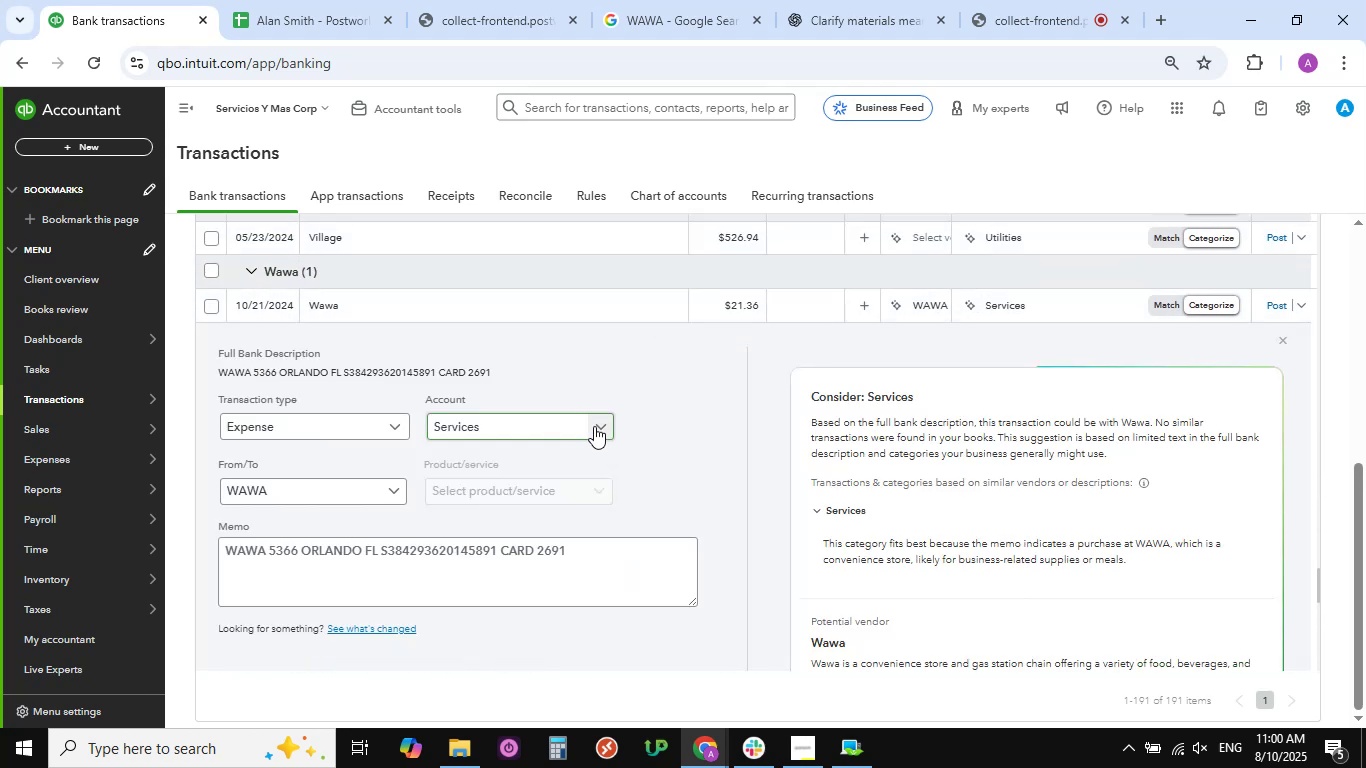 
left_click([602, 429])
 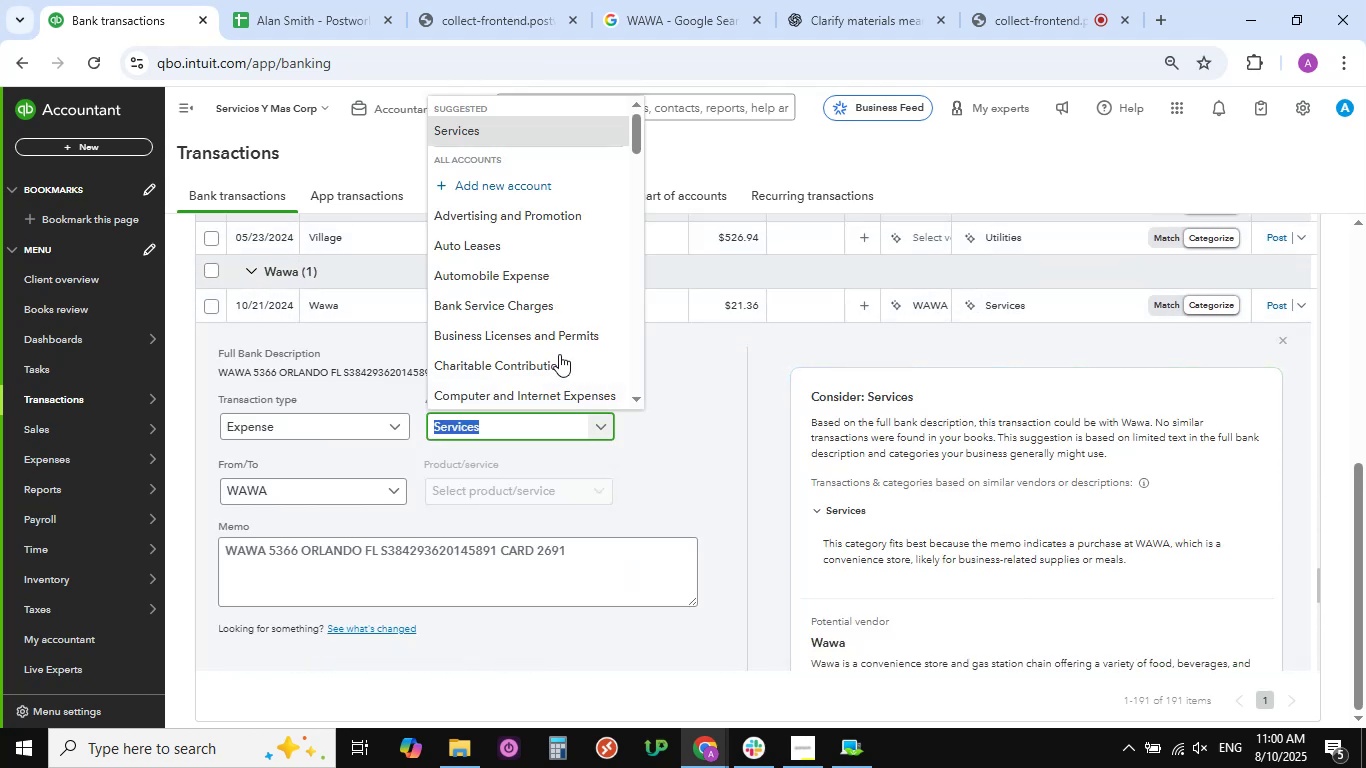 
scroll: coordinate [521, 312], scroll_direction: down, amount: 17.0
 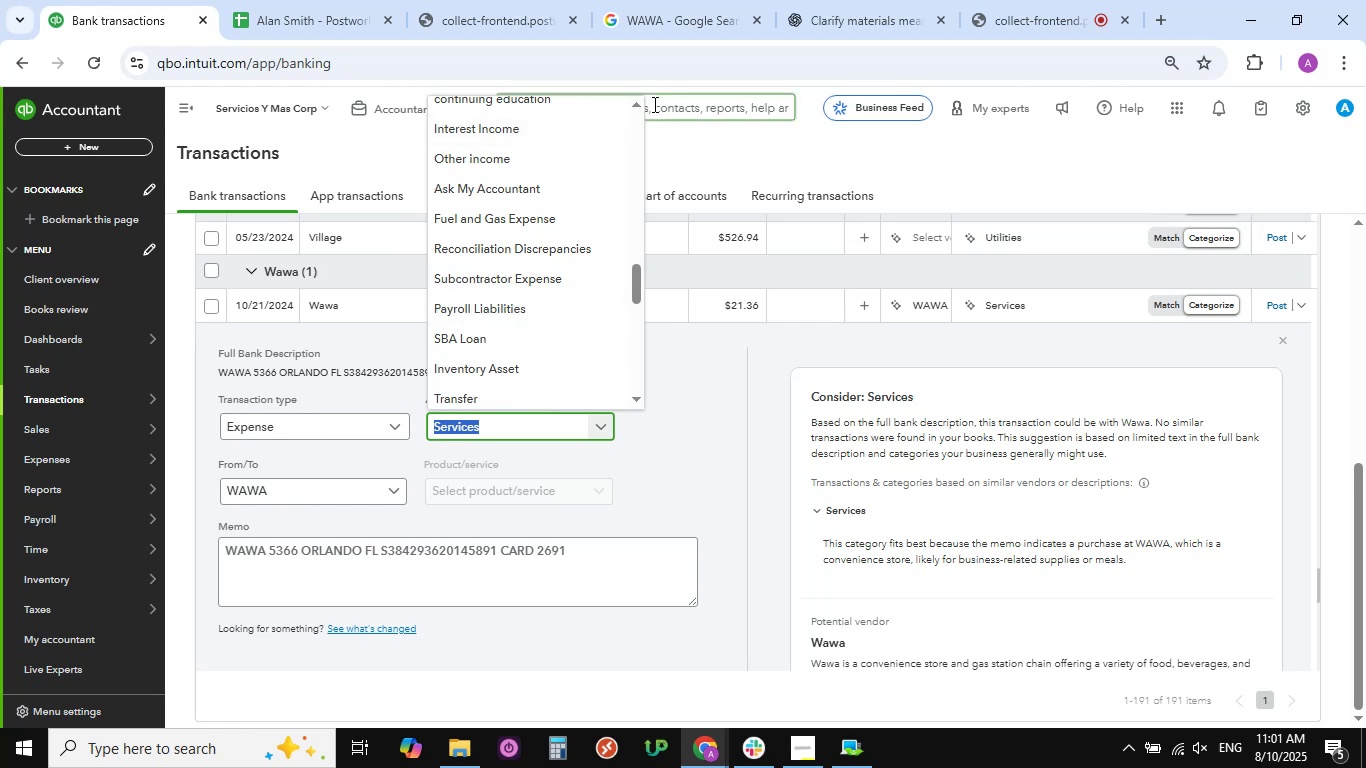 
wait(7.56)
 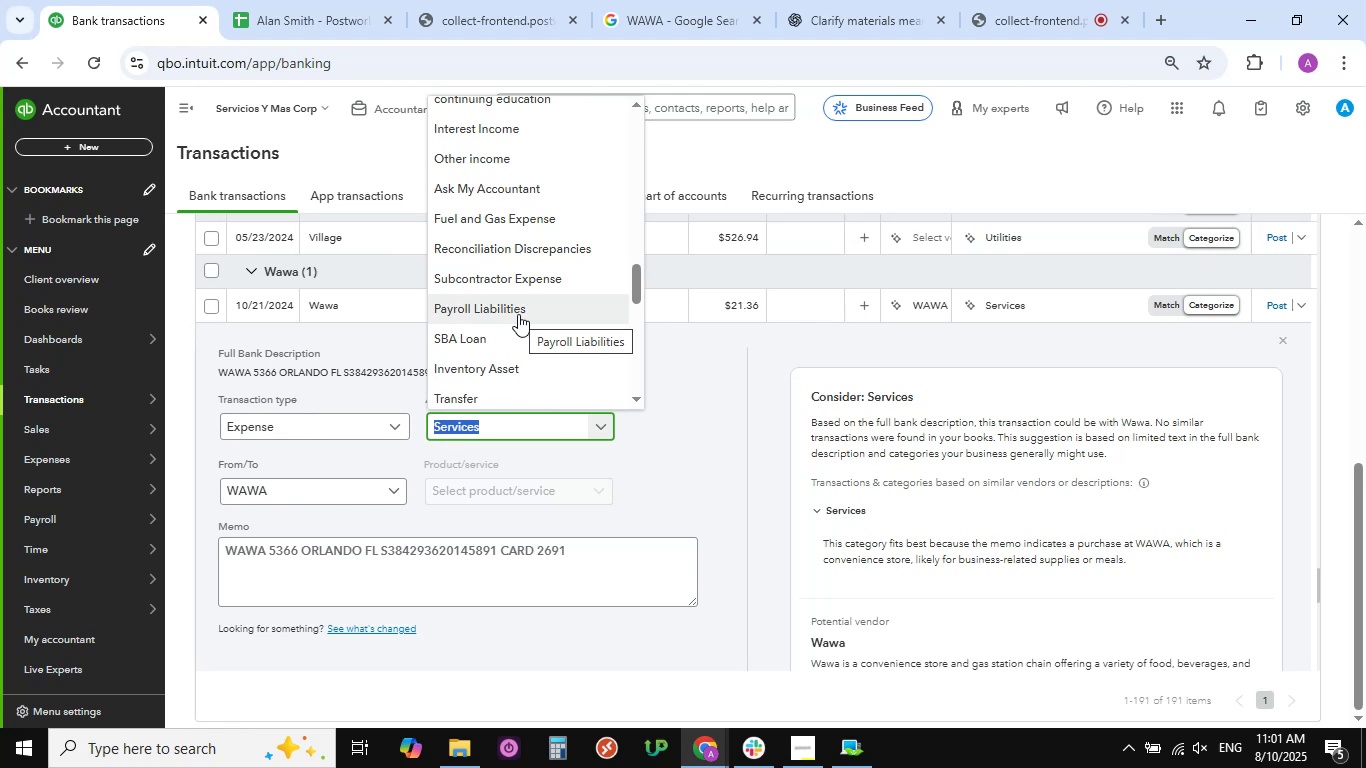 
scroll: coordinate [527, 270], scroll_direction: down, amount: 11.0
 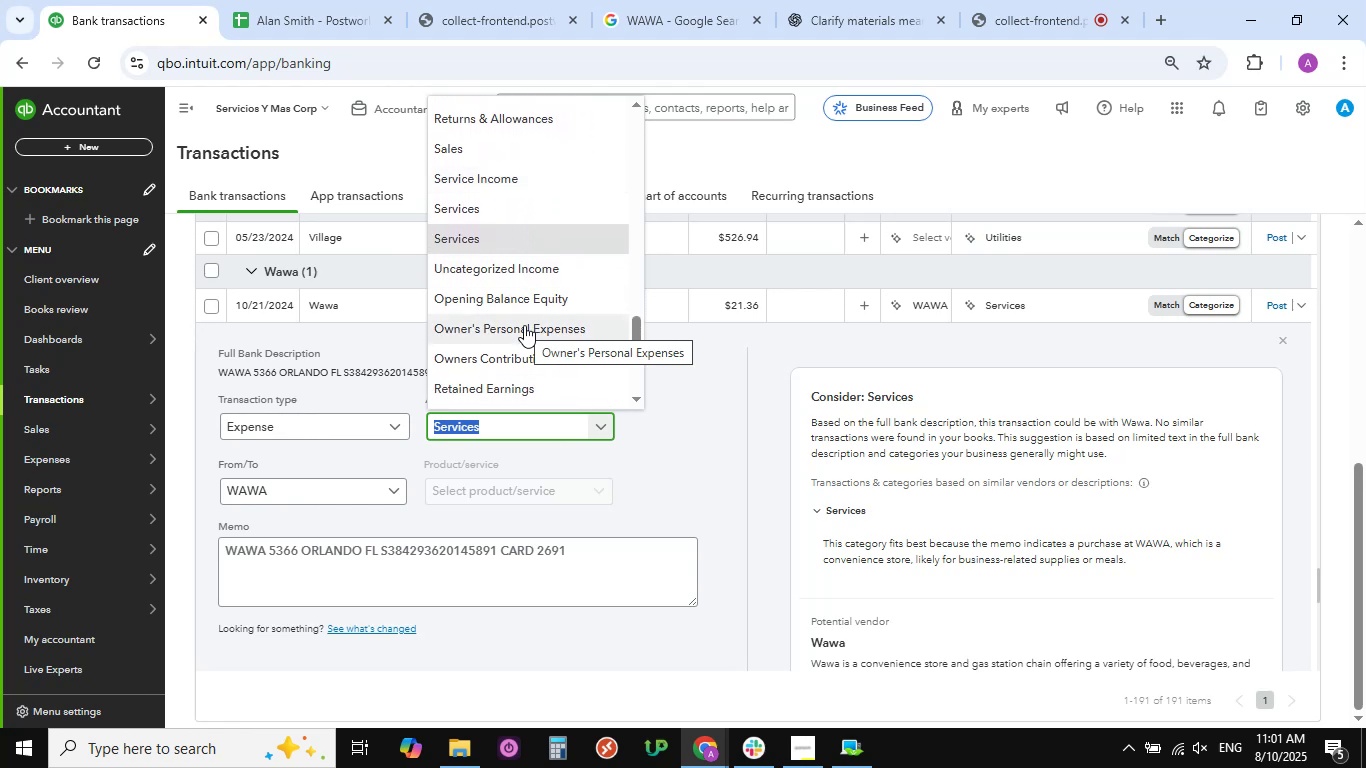 
scroll: coordinate [525, 325], scroll_direction: down, amount: 8.0
 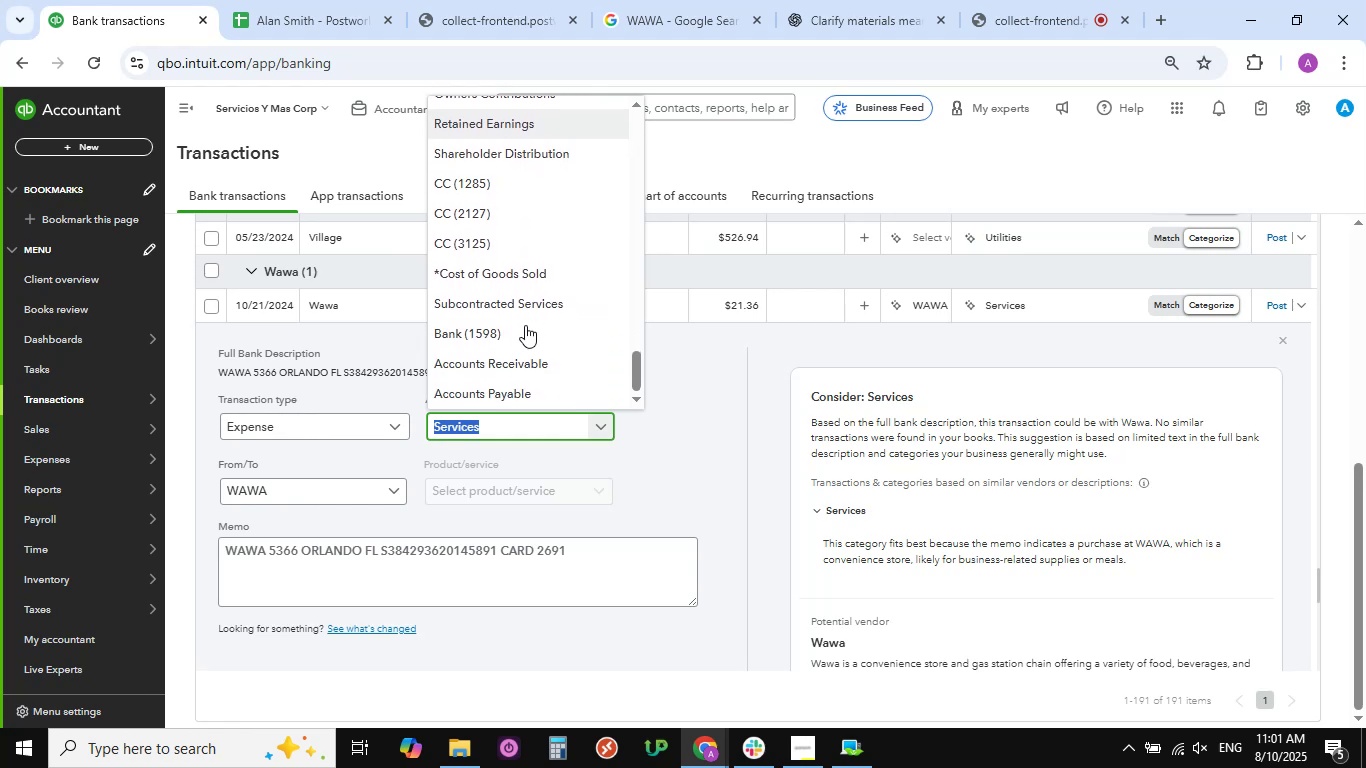 
scroll: coordinate [523, 267], scroll_direction: up, amount: 32.0
 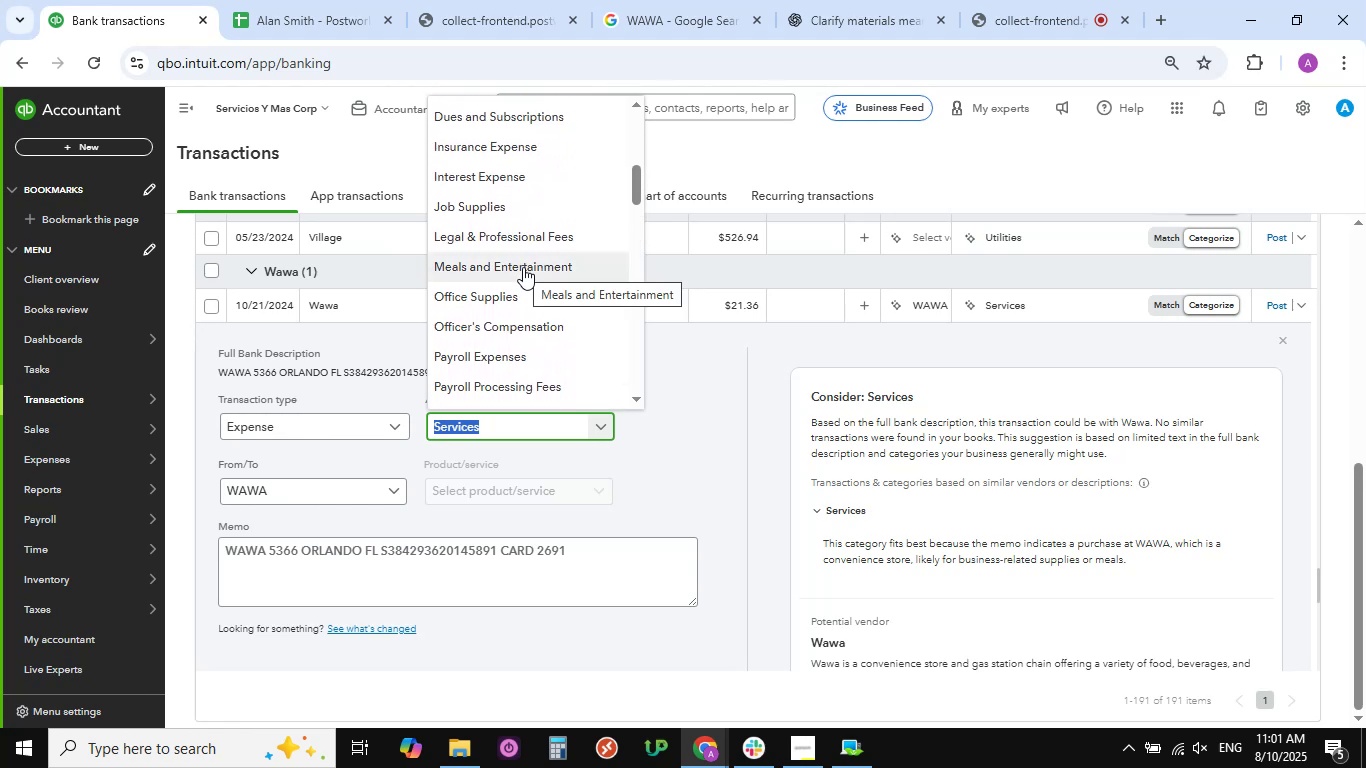 
wait(8.83)
 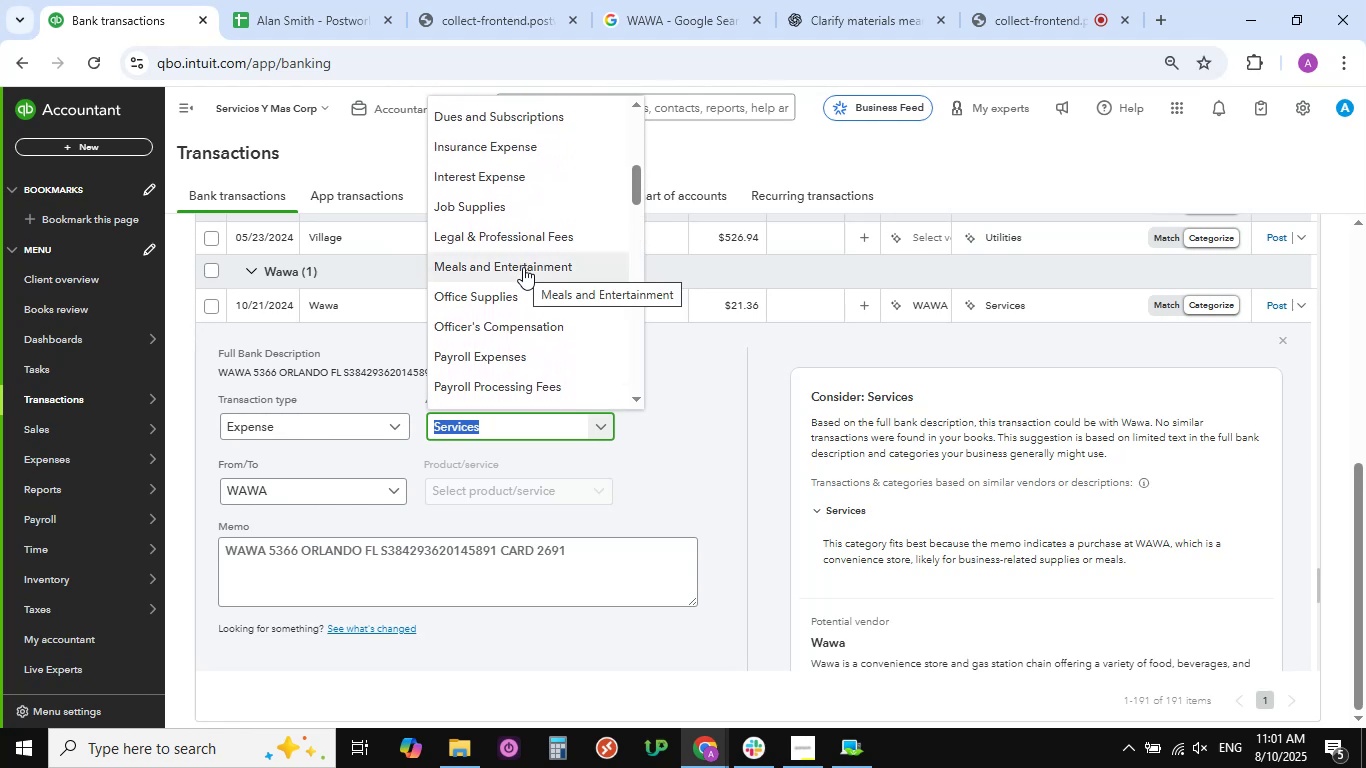 
scroll: coordinate [551, 209], scroll_direction: up, amount: 1.0
 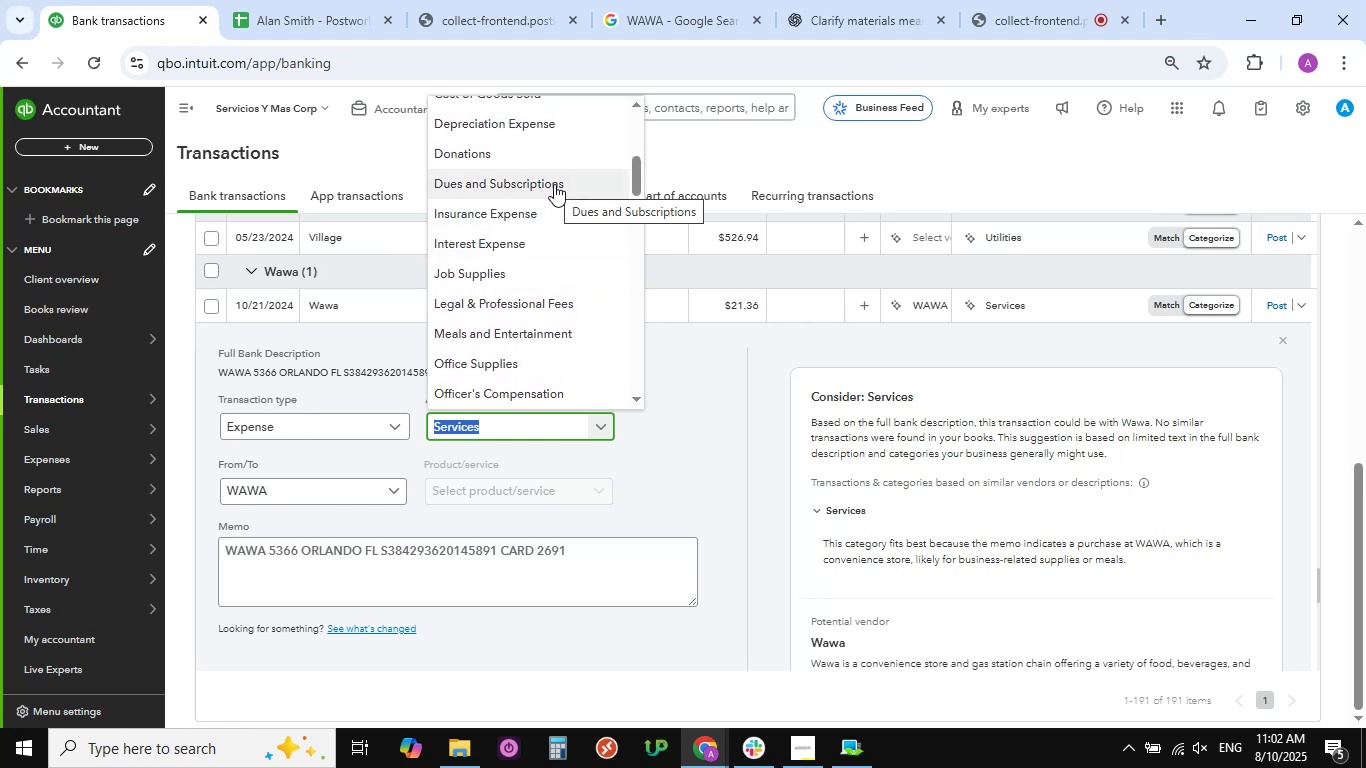 
scroll: coordinate [562, 328], scroll_direction: down, amount: 10.0
 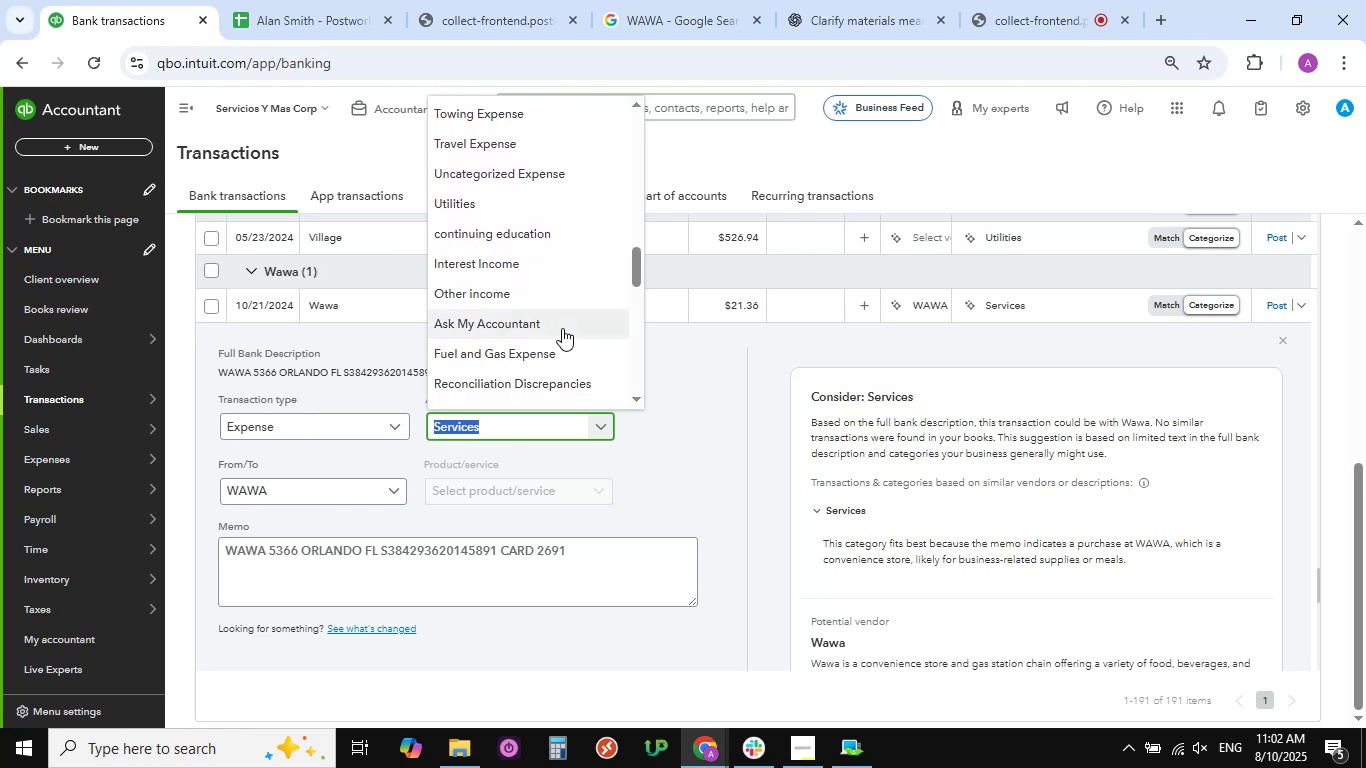 
scroll: coordinate [562, 328], scroll_direction: down, amount: 5.0
 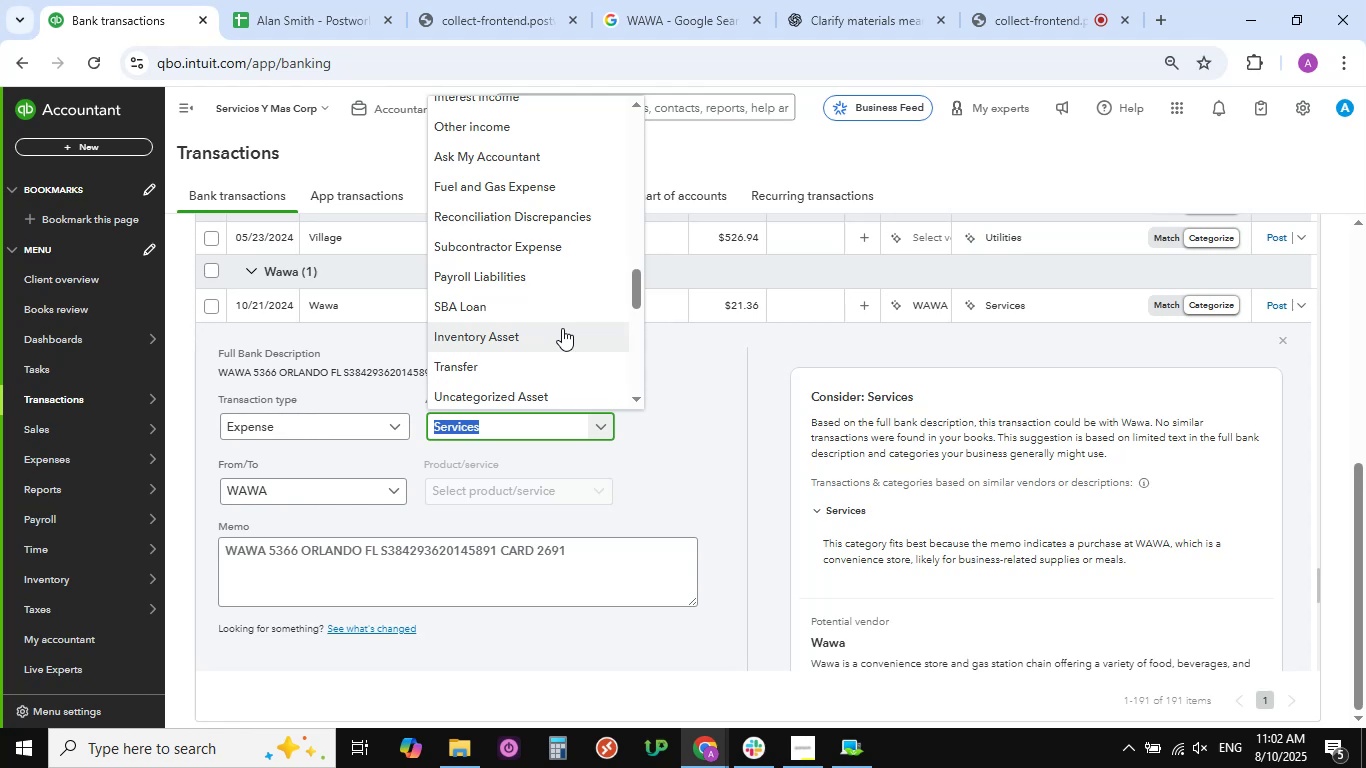 
wait(17.38)
 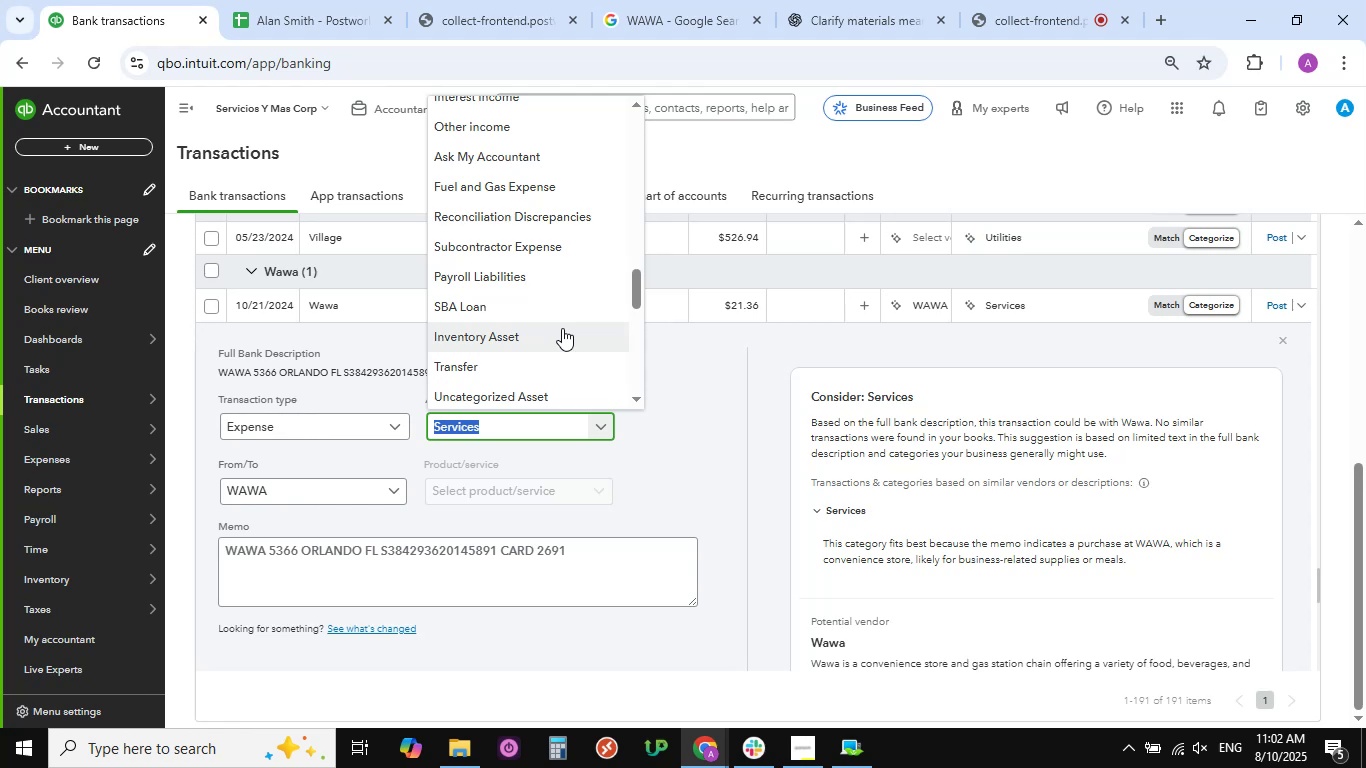 
left_click([533, 187])
 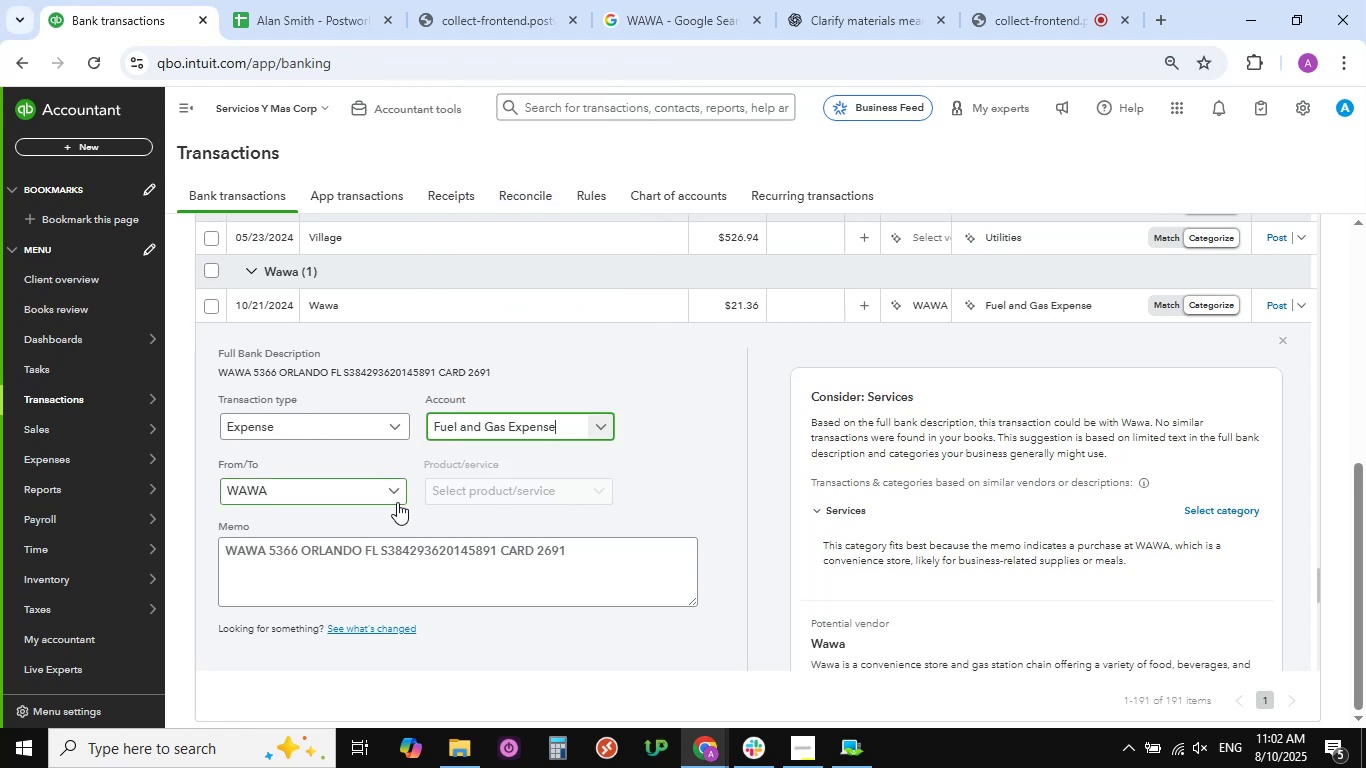 
left_click([395, 494])
 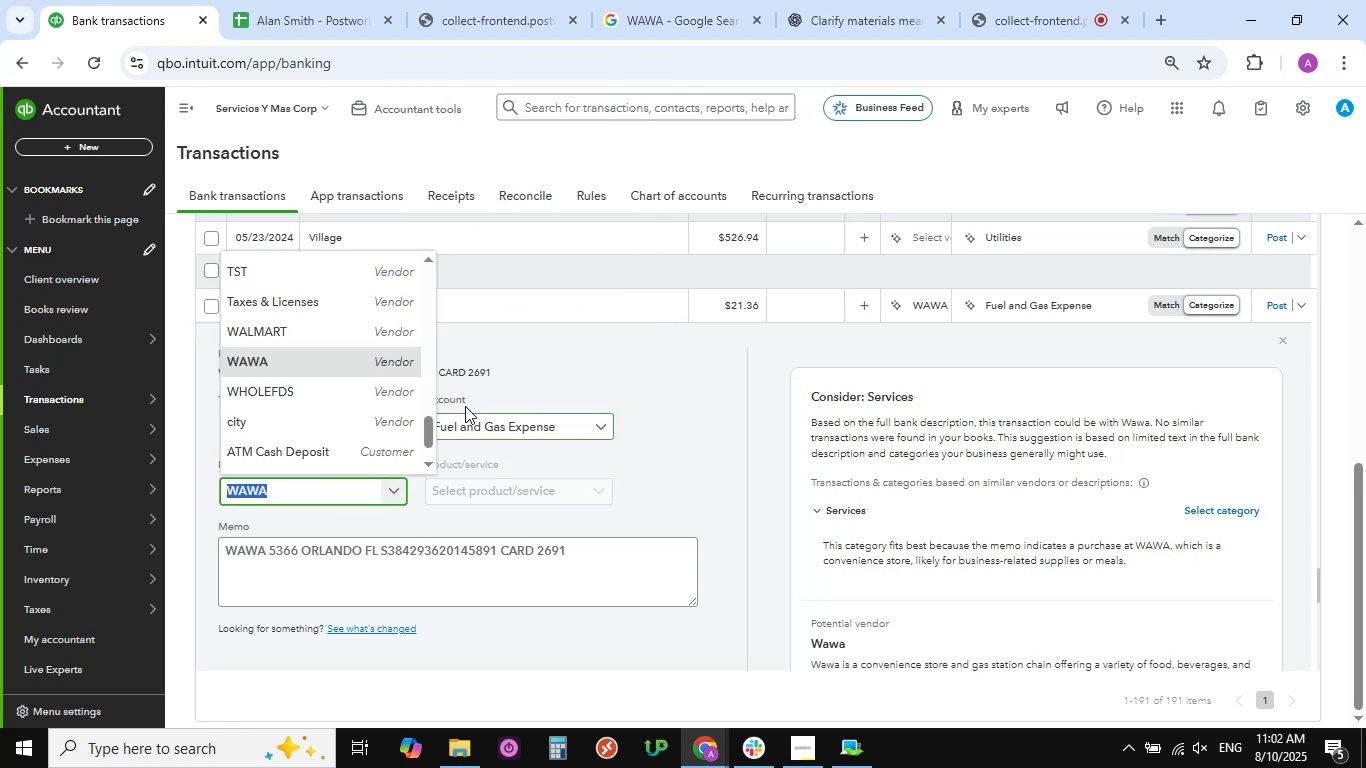 
wait(8.62)
 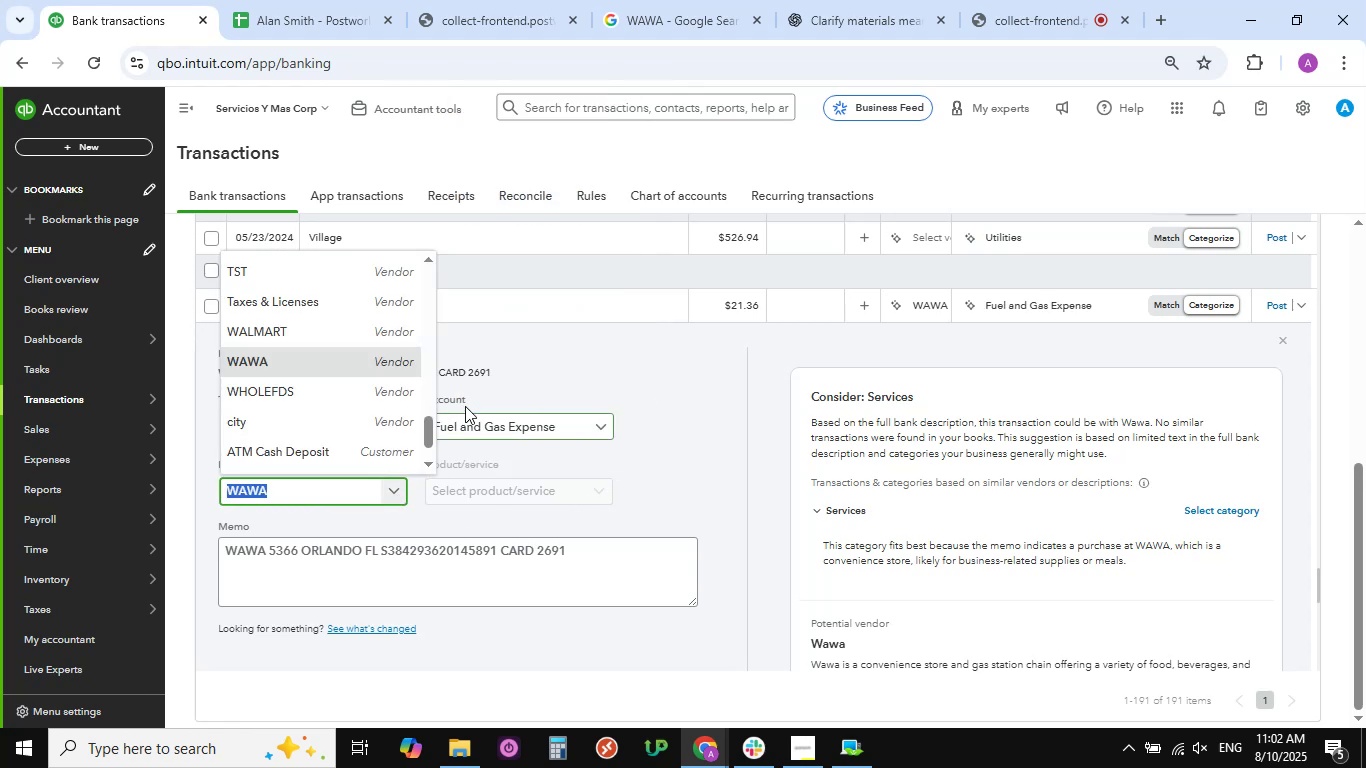 
left_click([687, 406])
 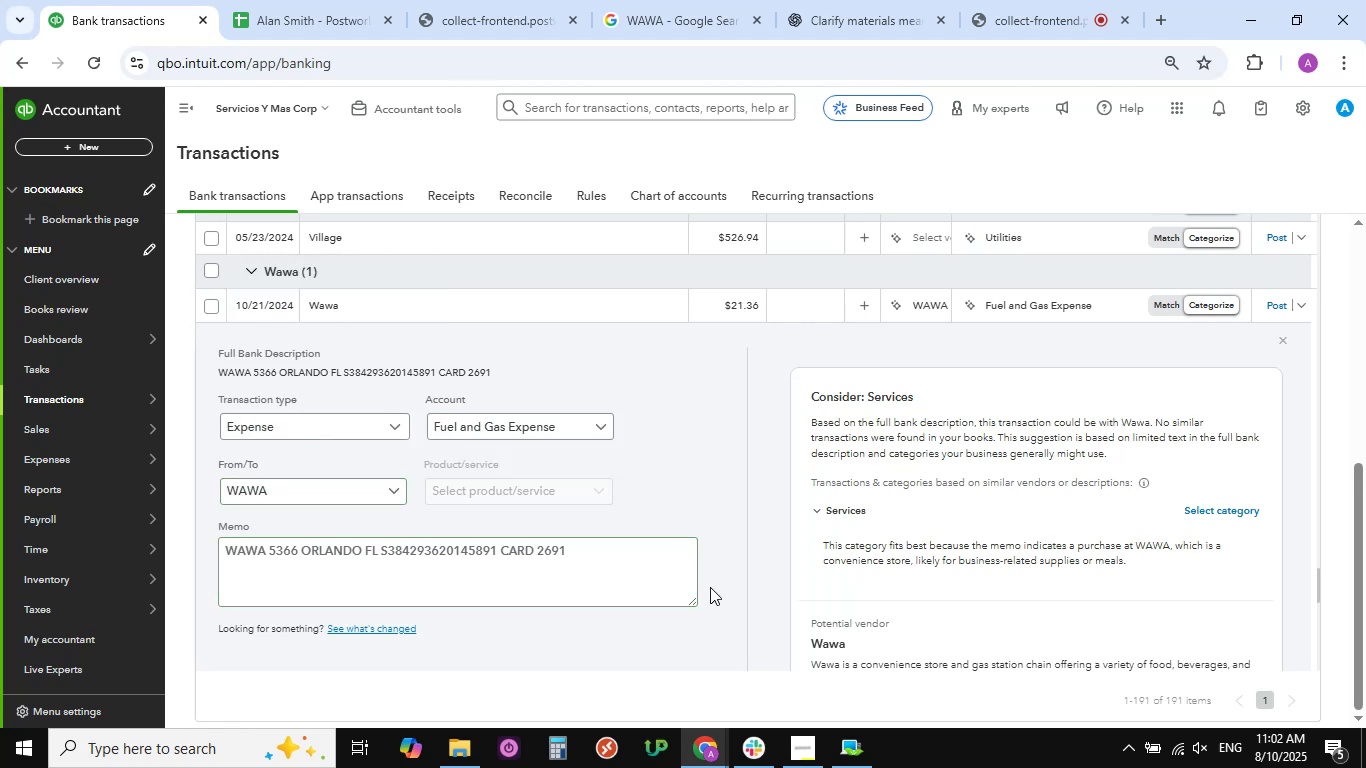 
scroll: coordinate [661, 536], scroll_direction: down, amount: 4.0
 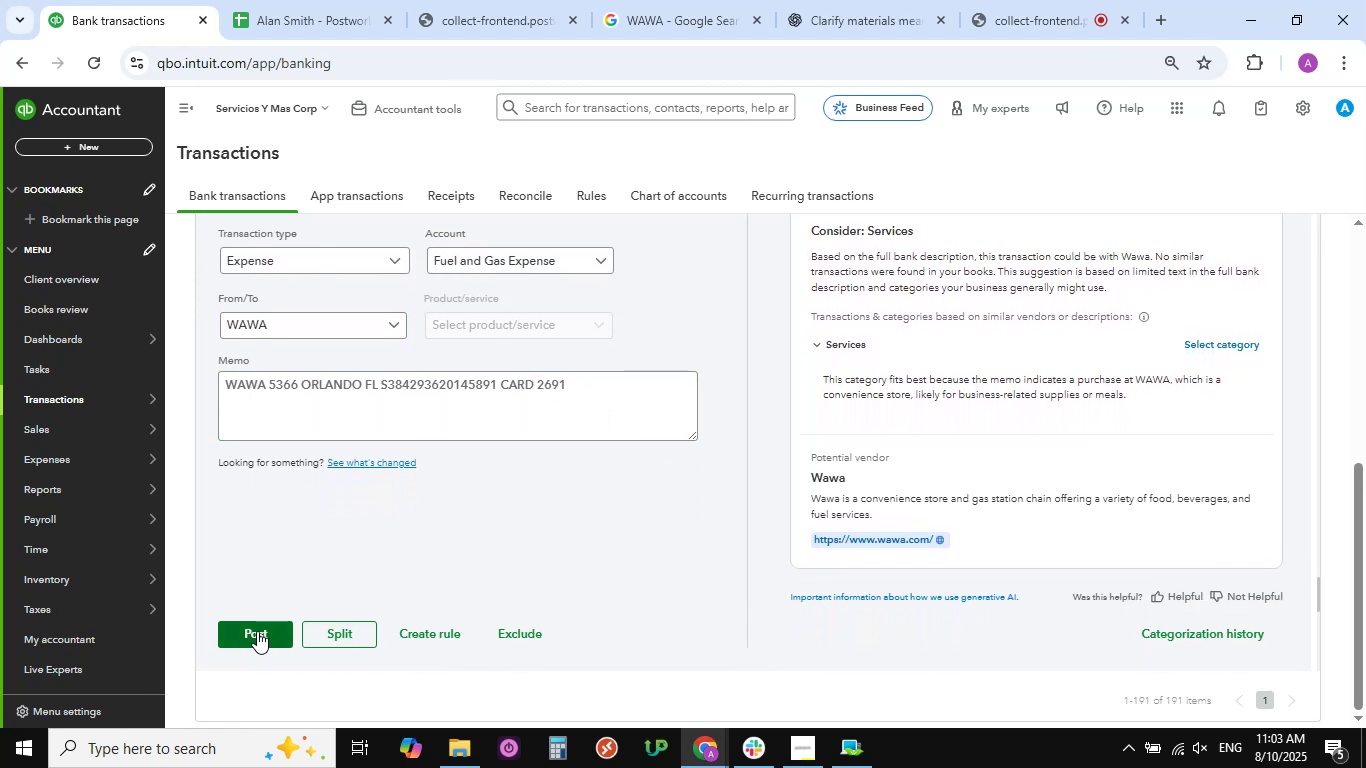 
left_click([257, 631])
 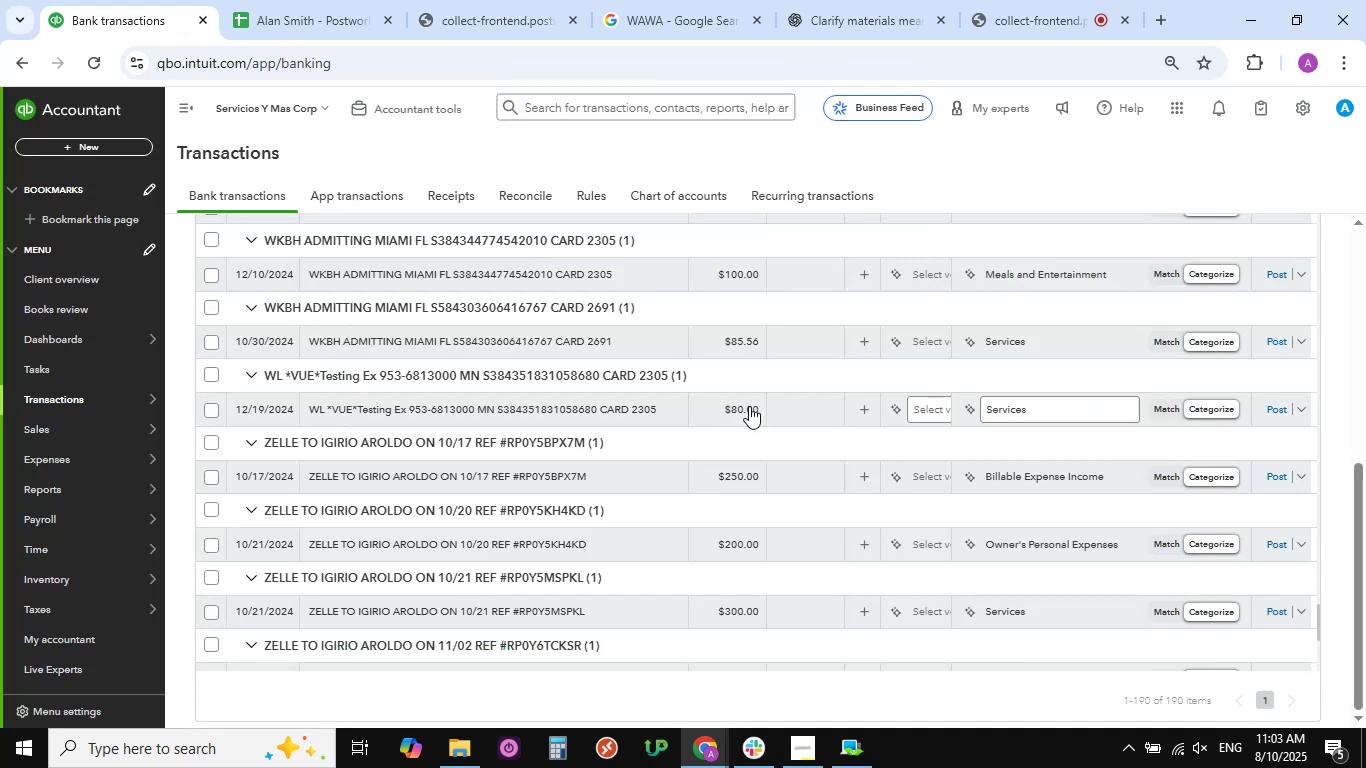 
wait(14.12)
 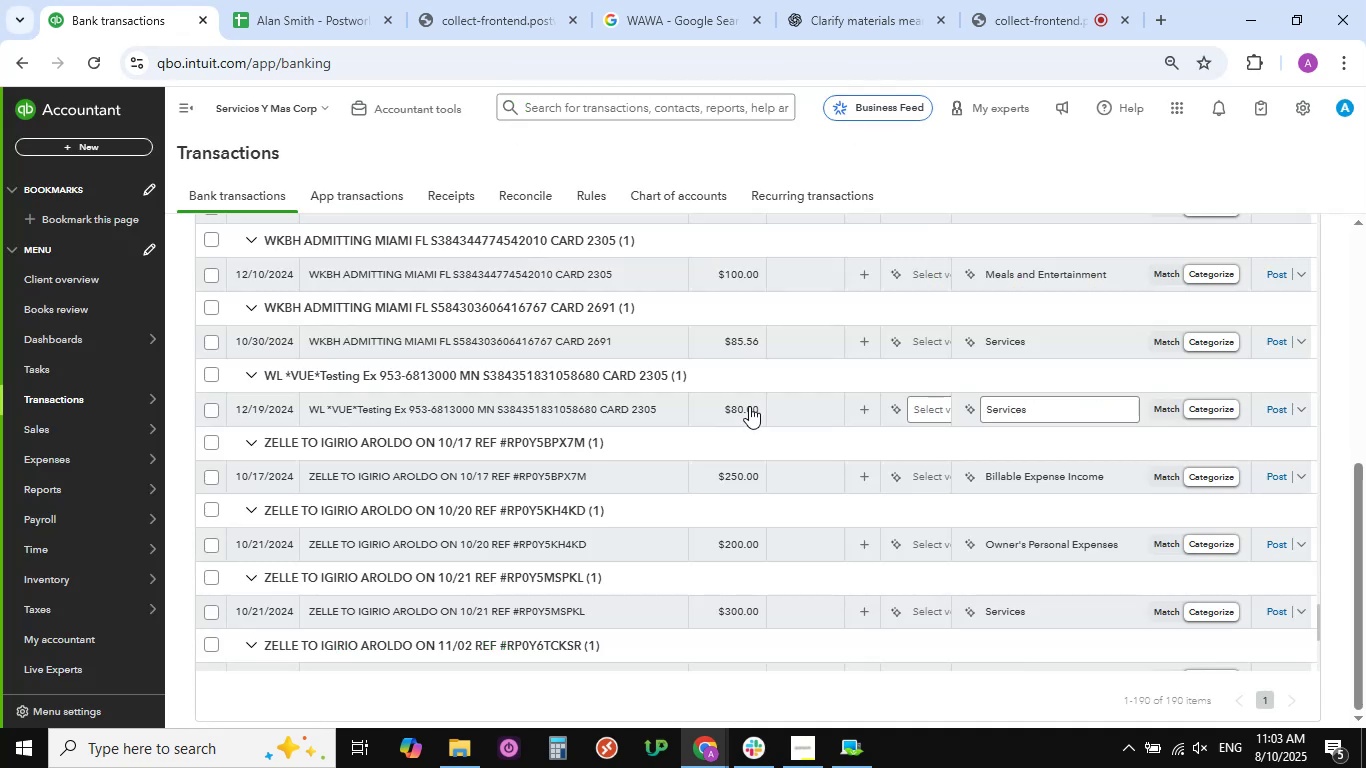 
scroll: coordinate [505, 374], scroll_direction: up, amount: 12.0
 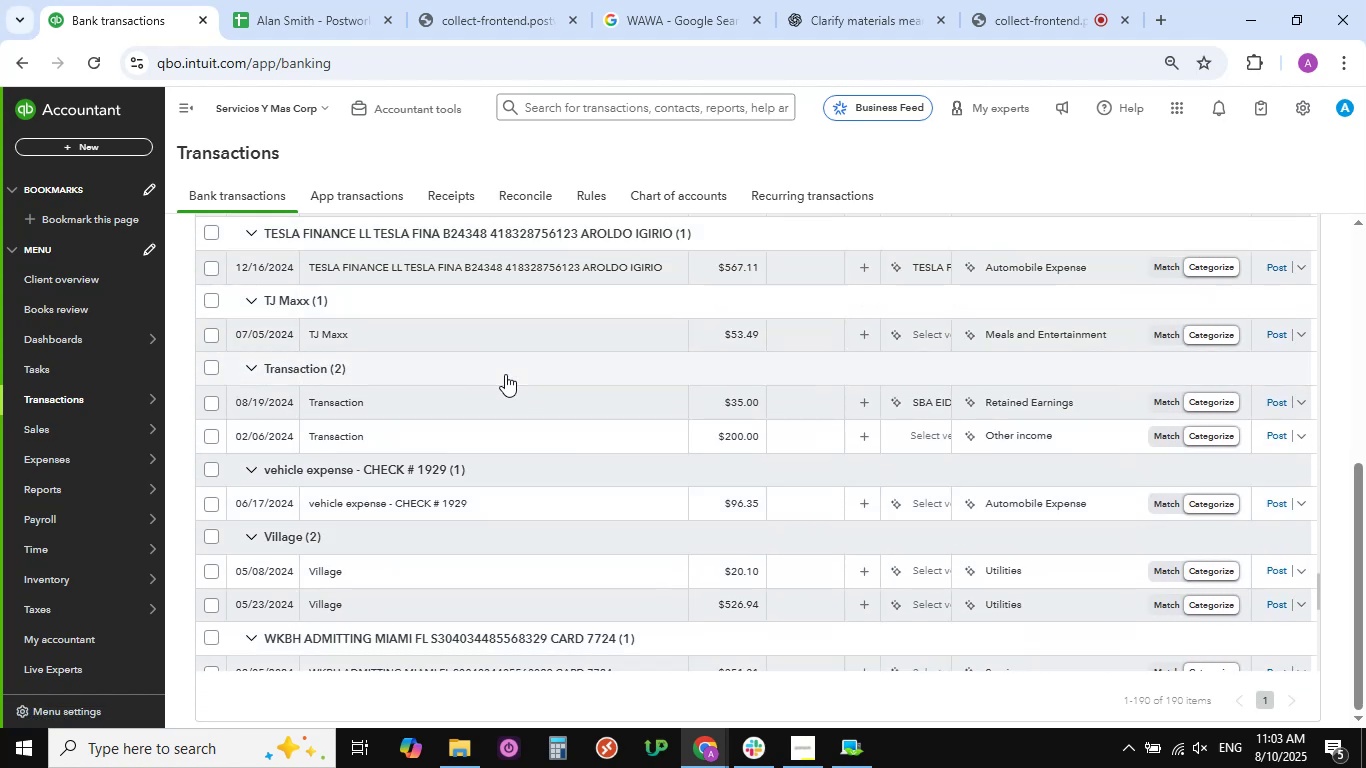 
scroll: coordinate [509, 492], scroll_direction: down, amount: 29.0
 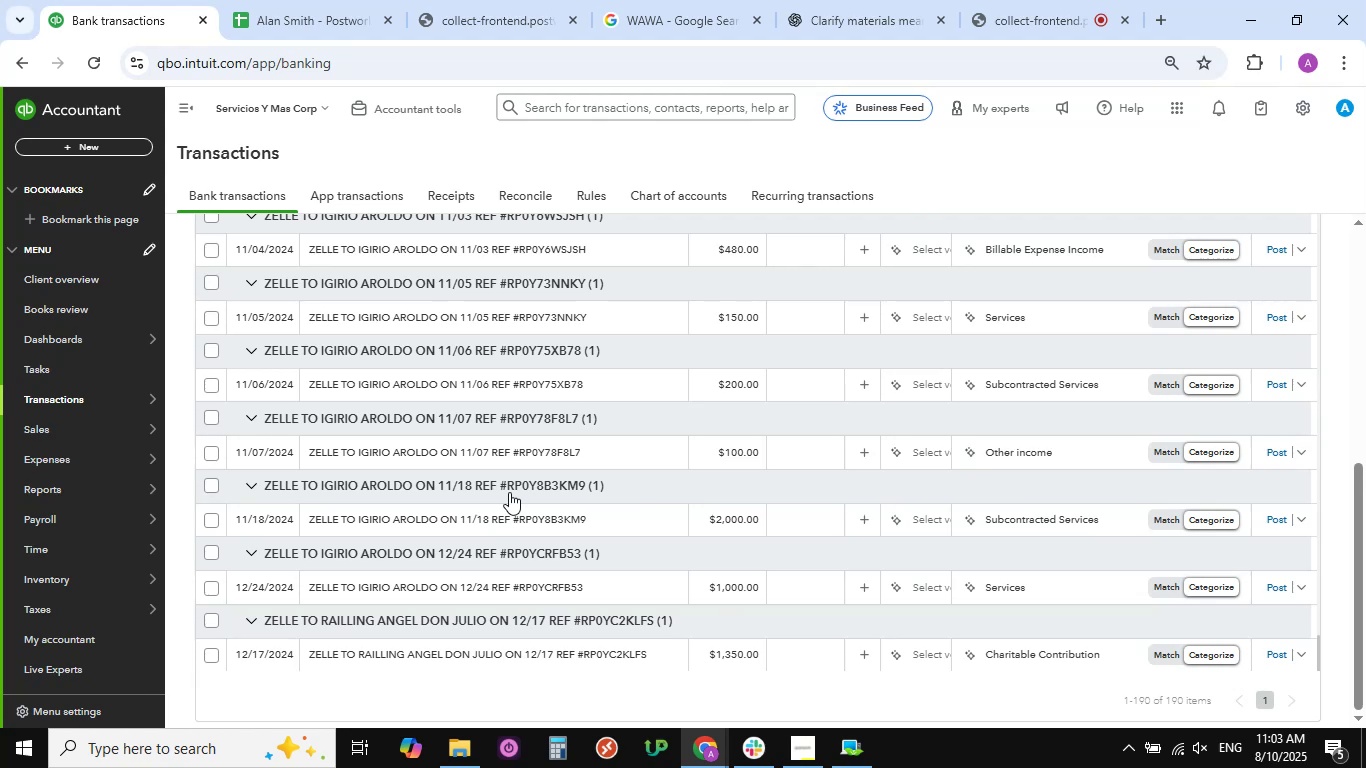 
wait(11.54)
 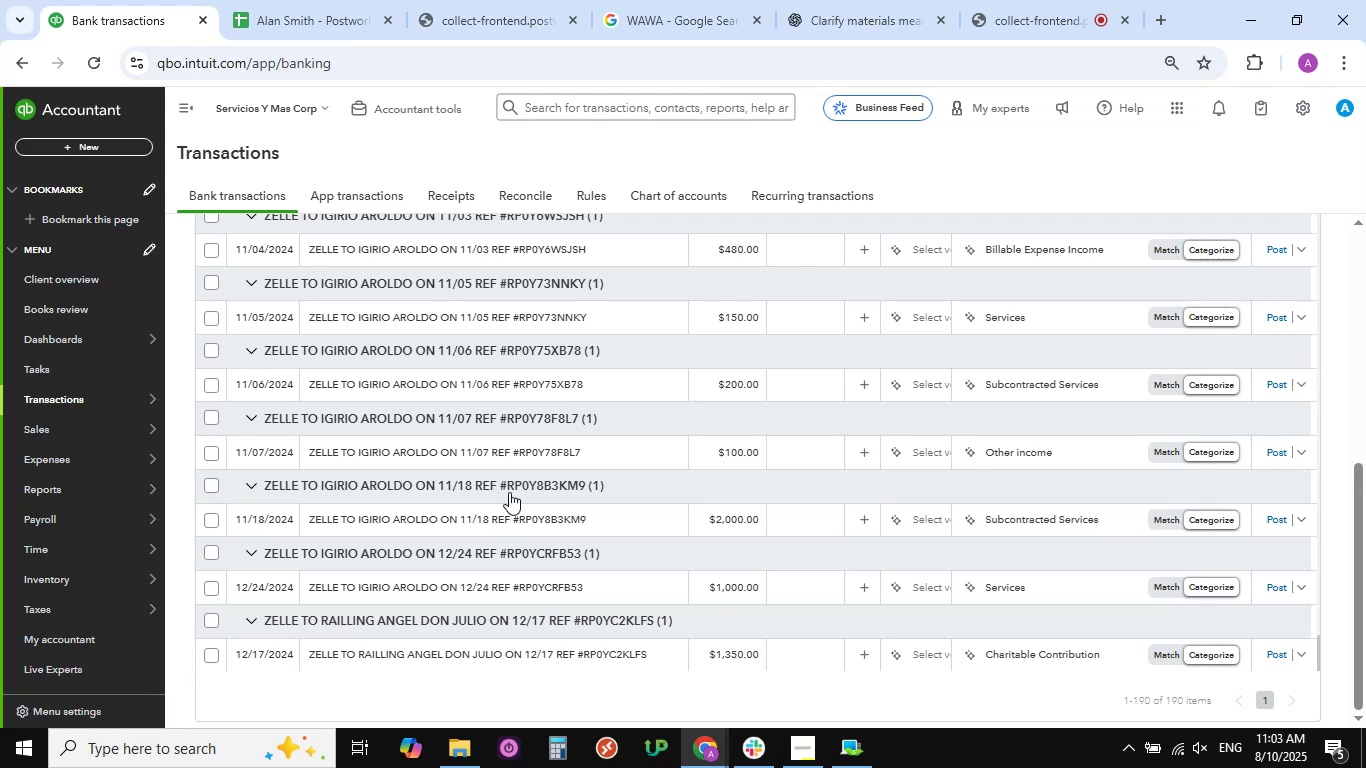 
scroll: coordinate [491, 339], scroll_direction: up, amount: 5.0
 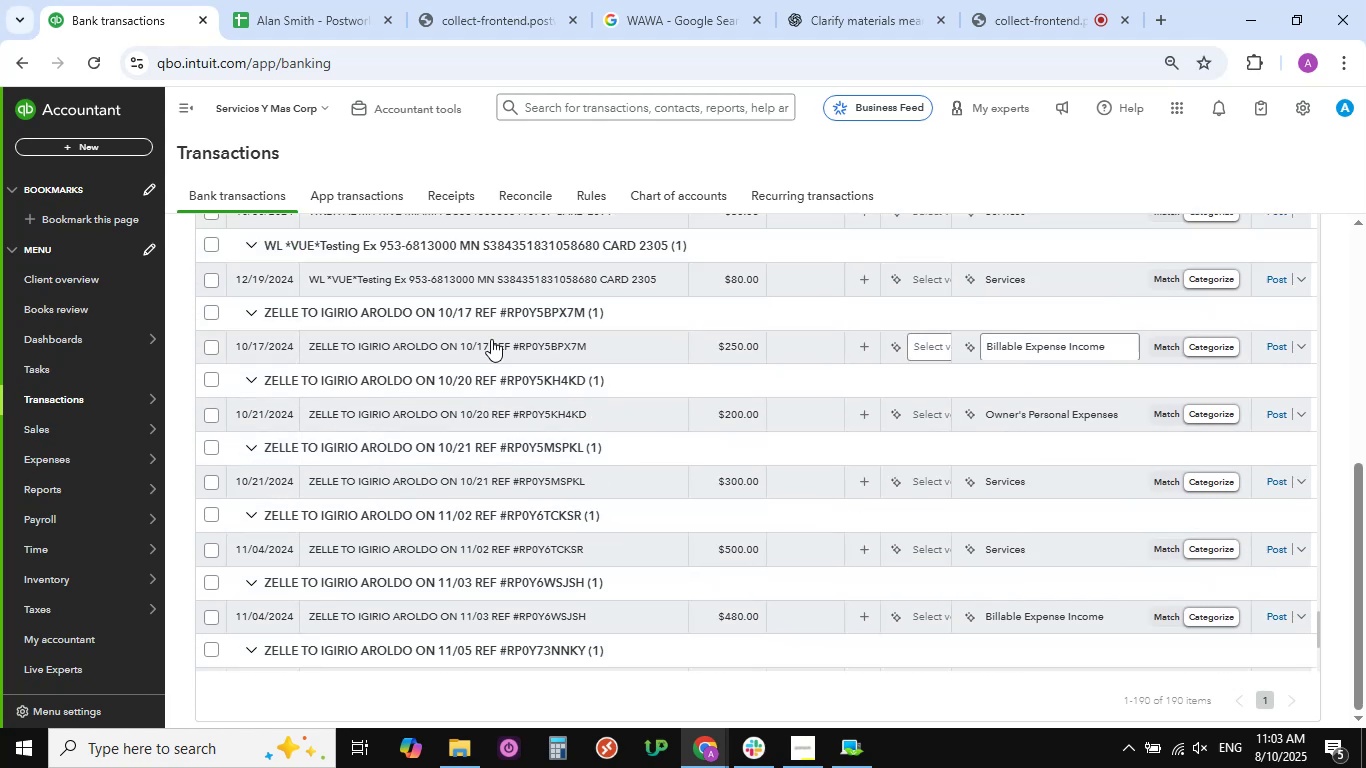 
wait(9.5)
 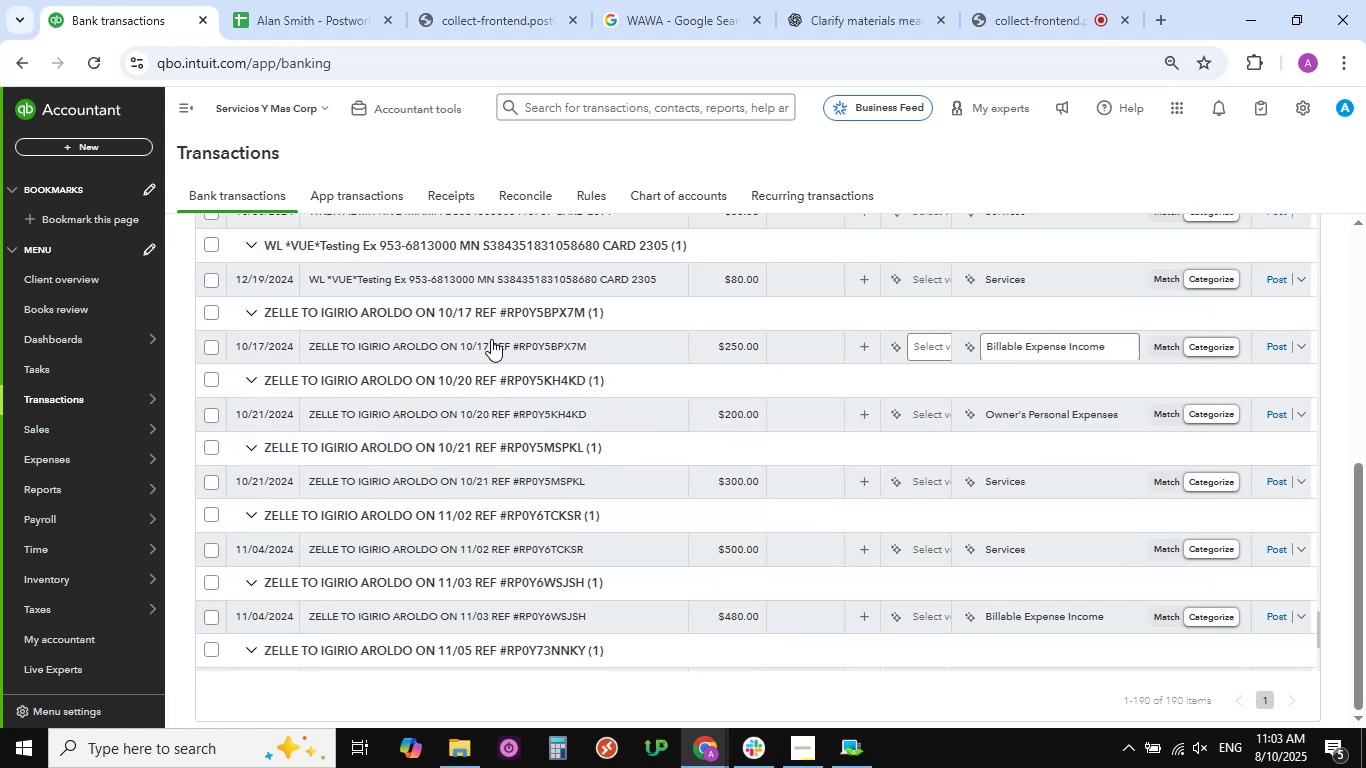 
mouse_move([447, 345])
 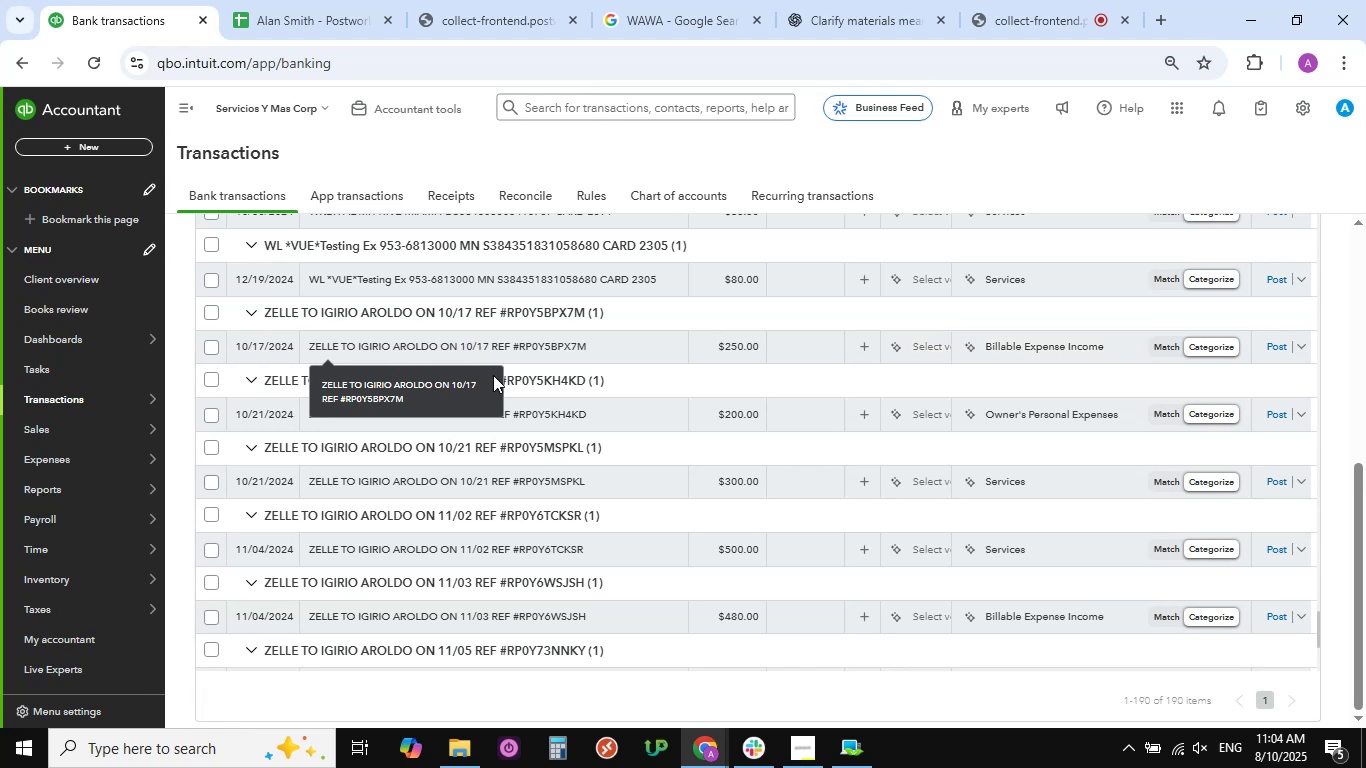 
mouse_move([494, 359])
 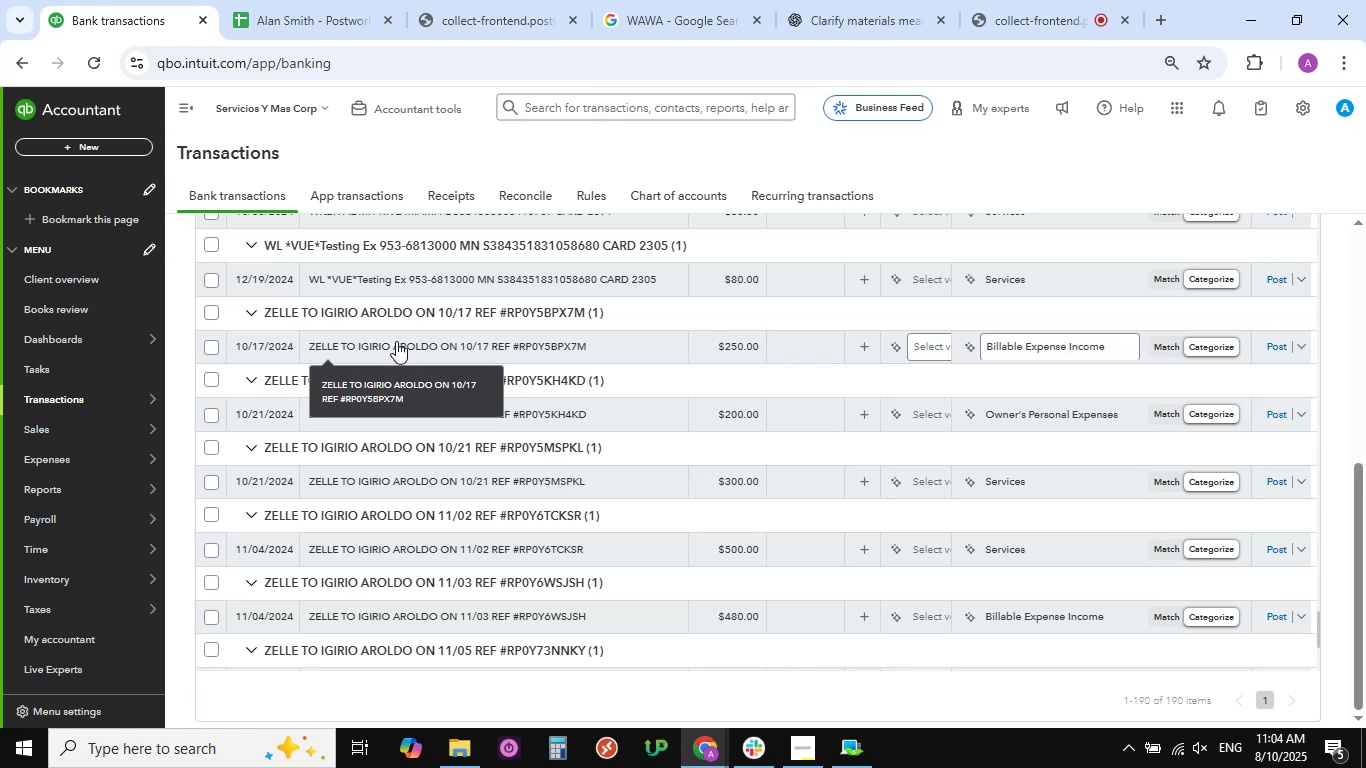 
left_click([396, 341])
 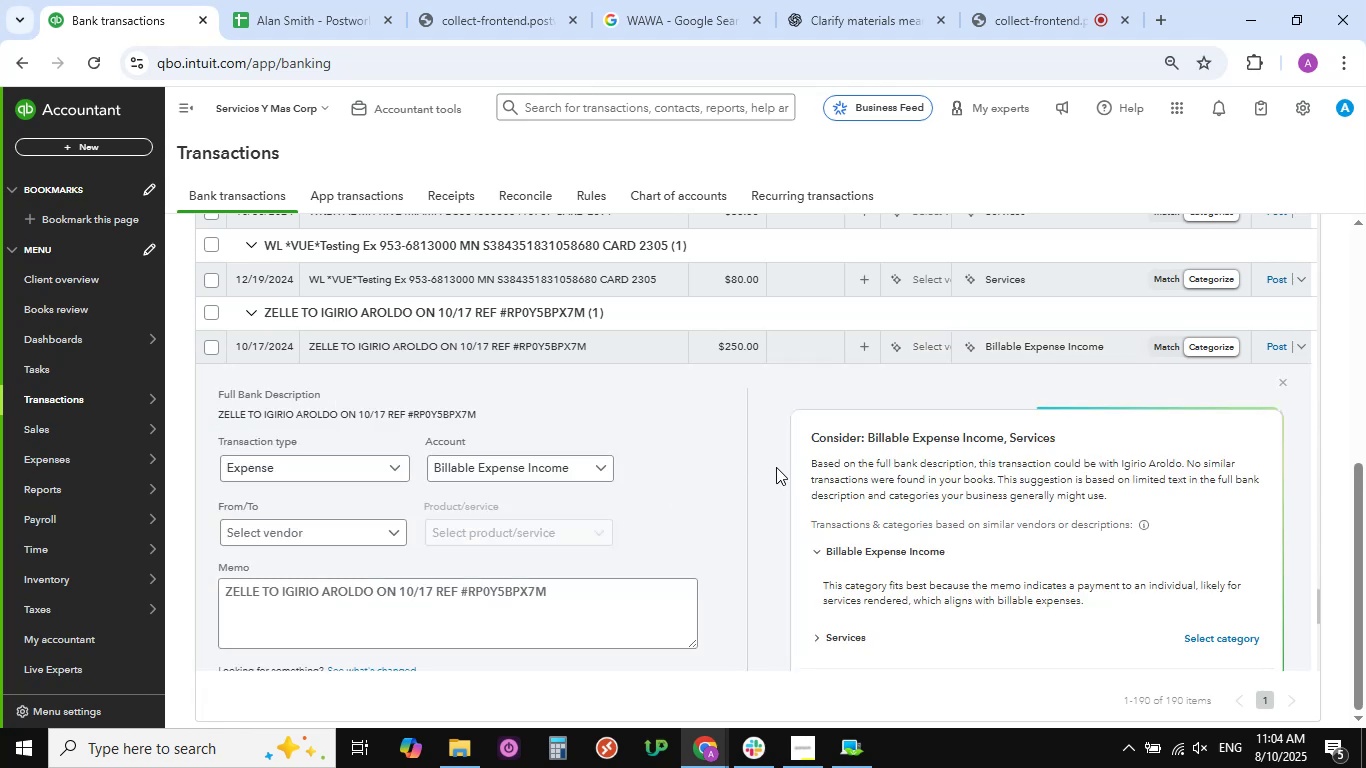 
scroll: coordinate [632, 475], scroll_direction: down, amount: 5.0
 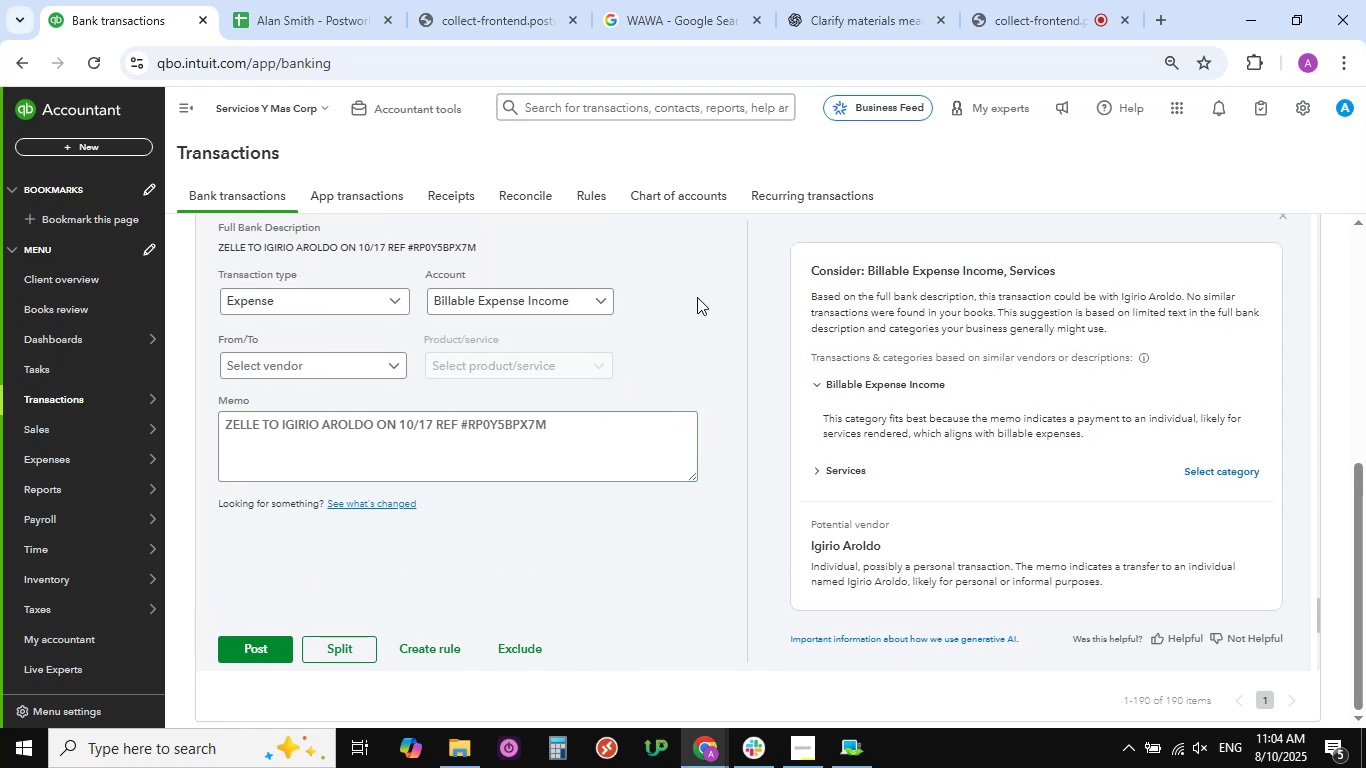 
wait(9.61)
 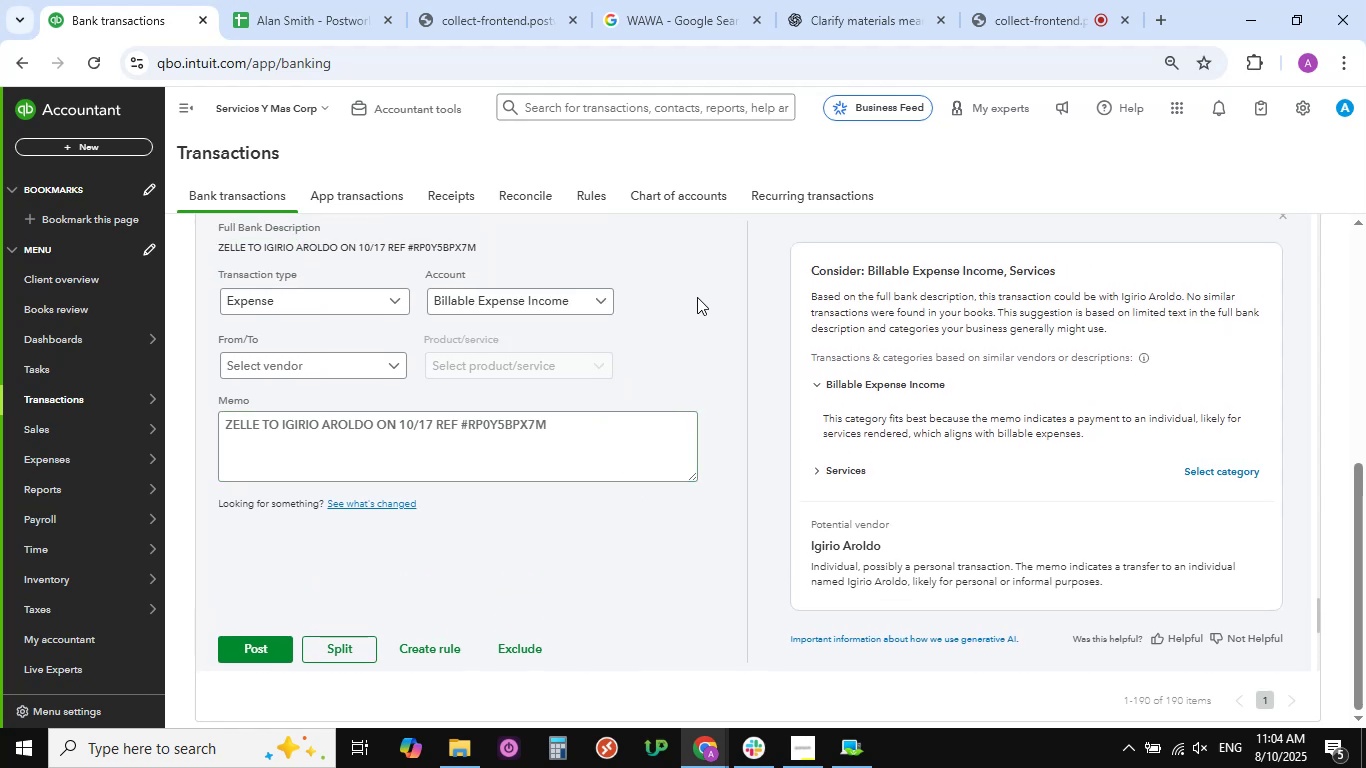 
left_click([604, 302])
 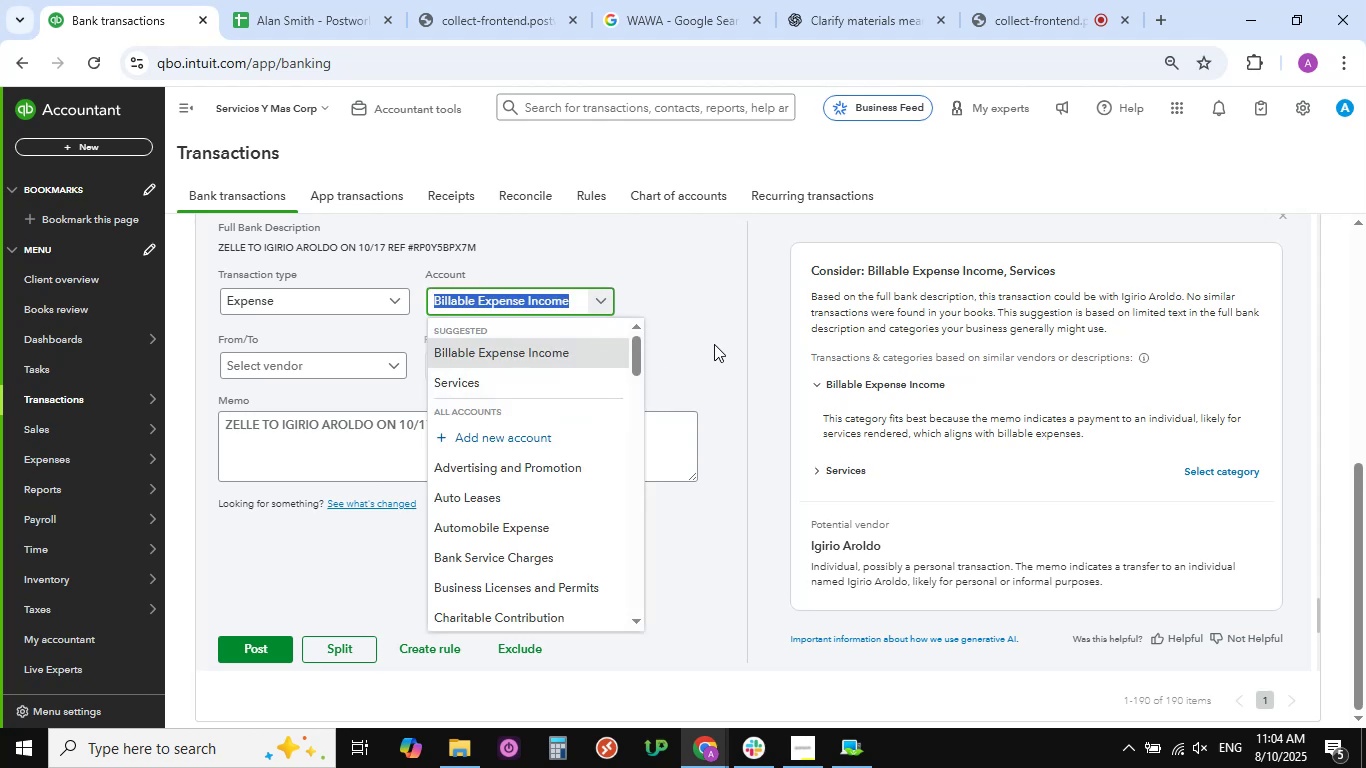 
left_click([714, 344])
 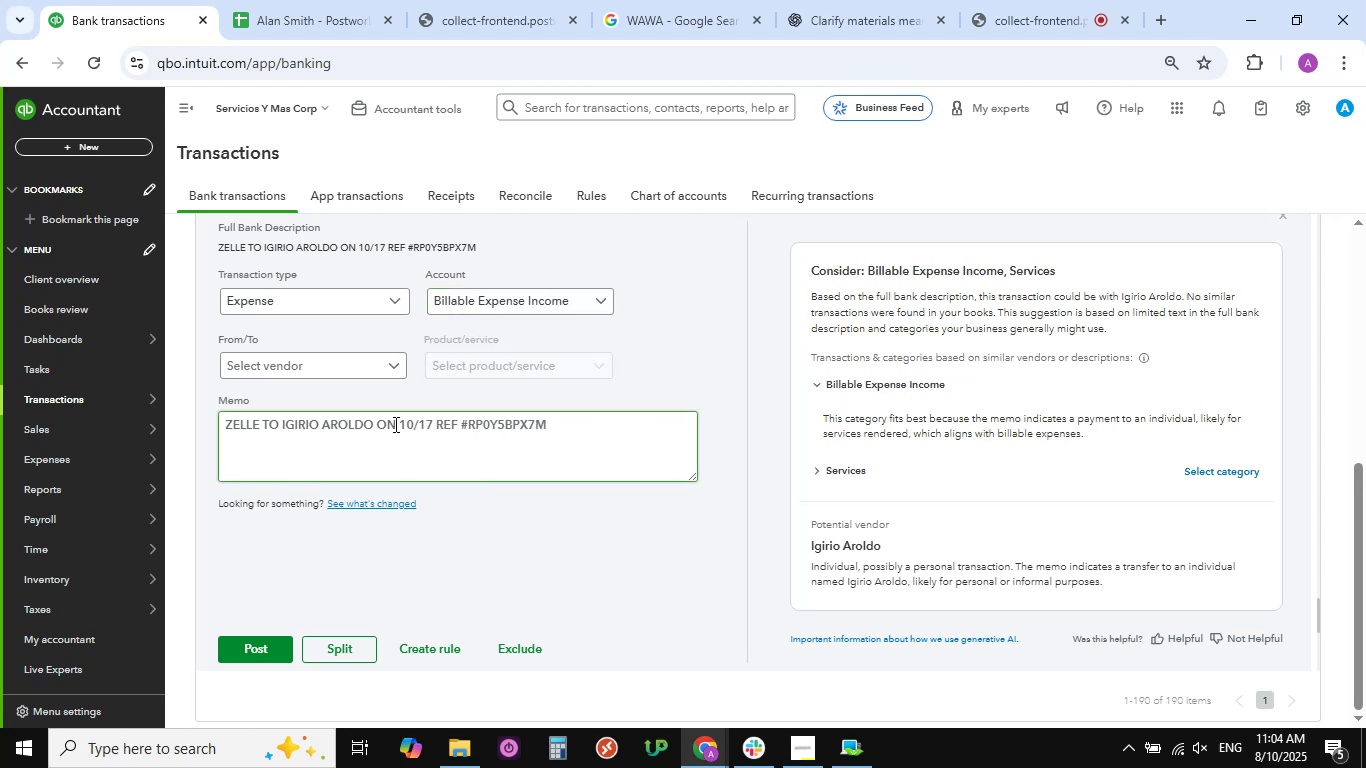 
left_click_drag(start_coordinate=[398, 424], to_coordinate=[223, 420])
 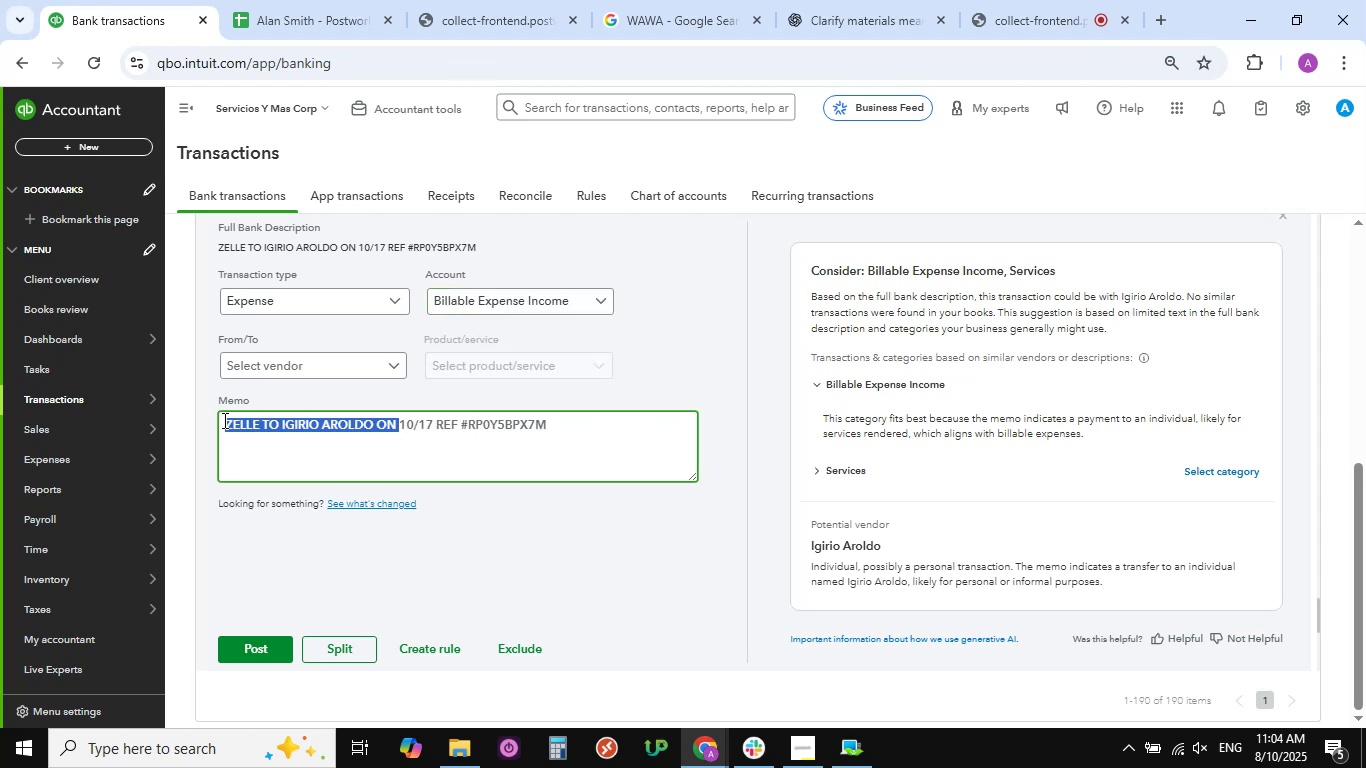 
key(Control+C)
 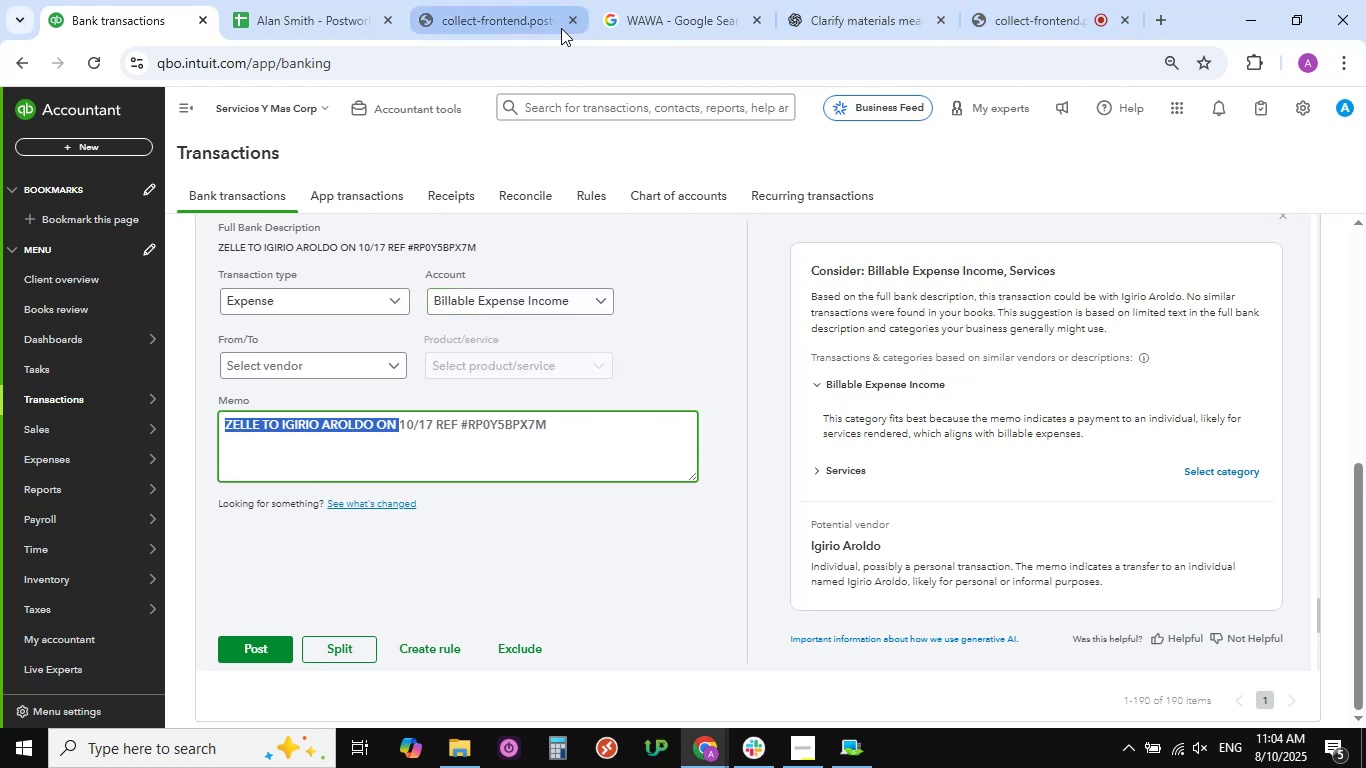 
left_click([646, 15])
 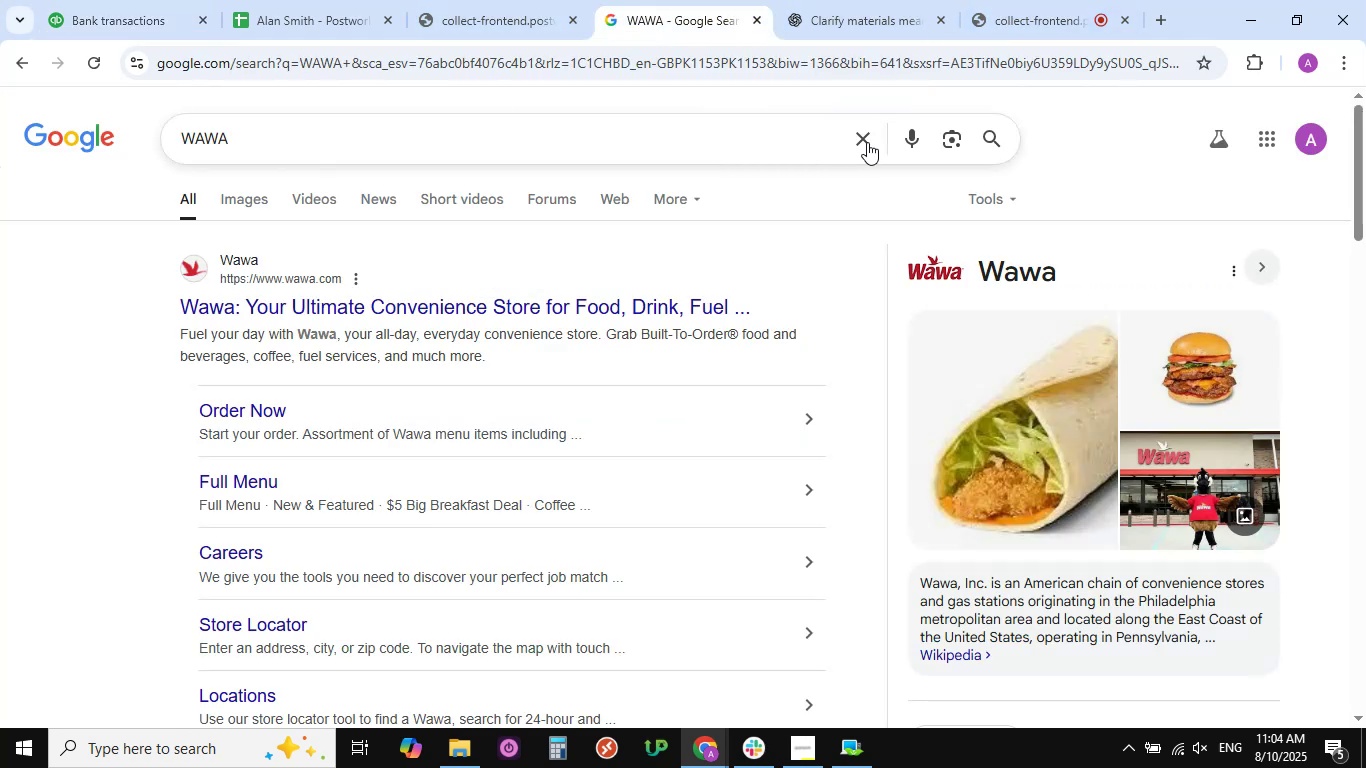 
left_click([865, 141])
 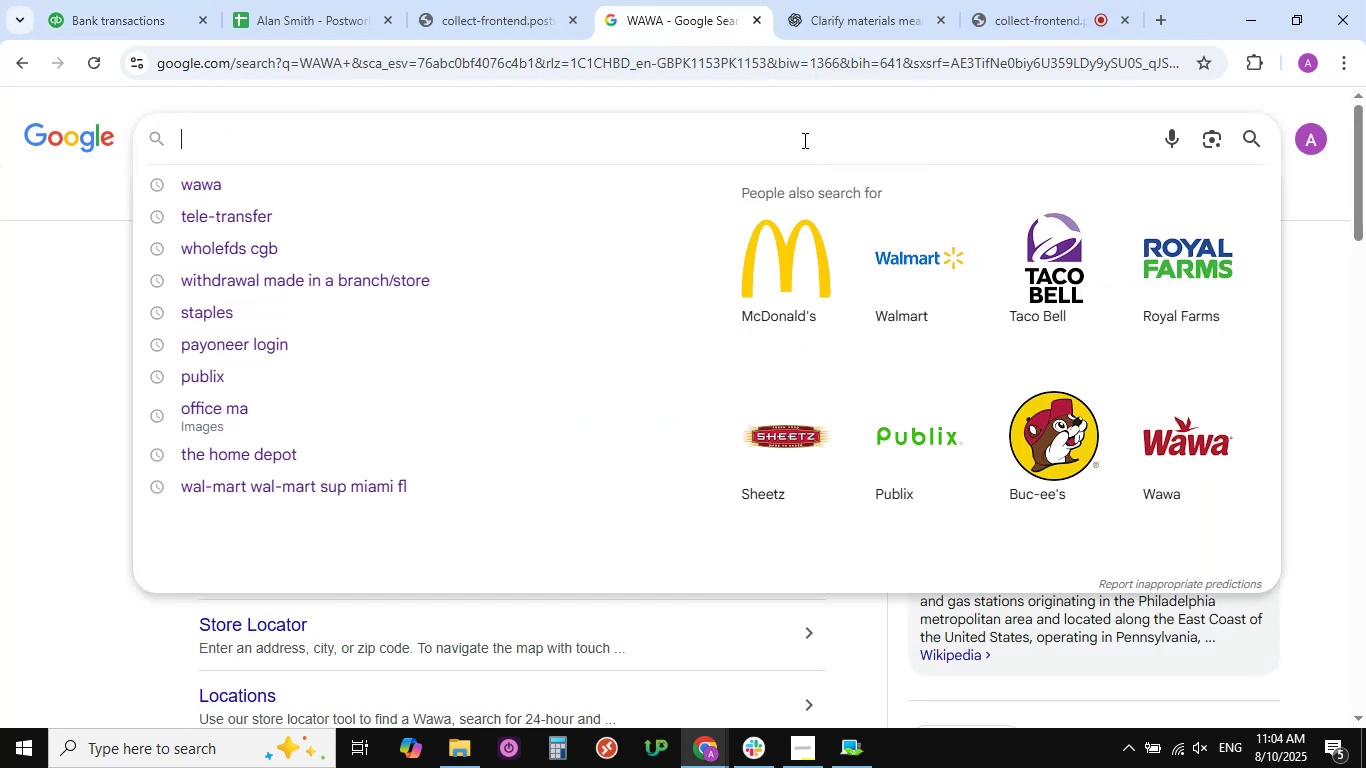 
left_click([803, 140])
 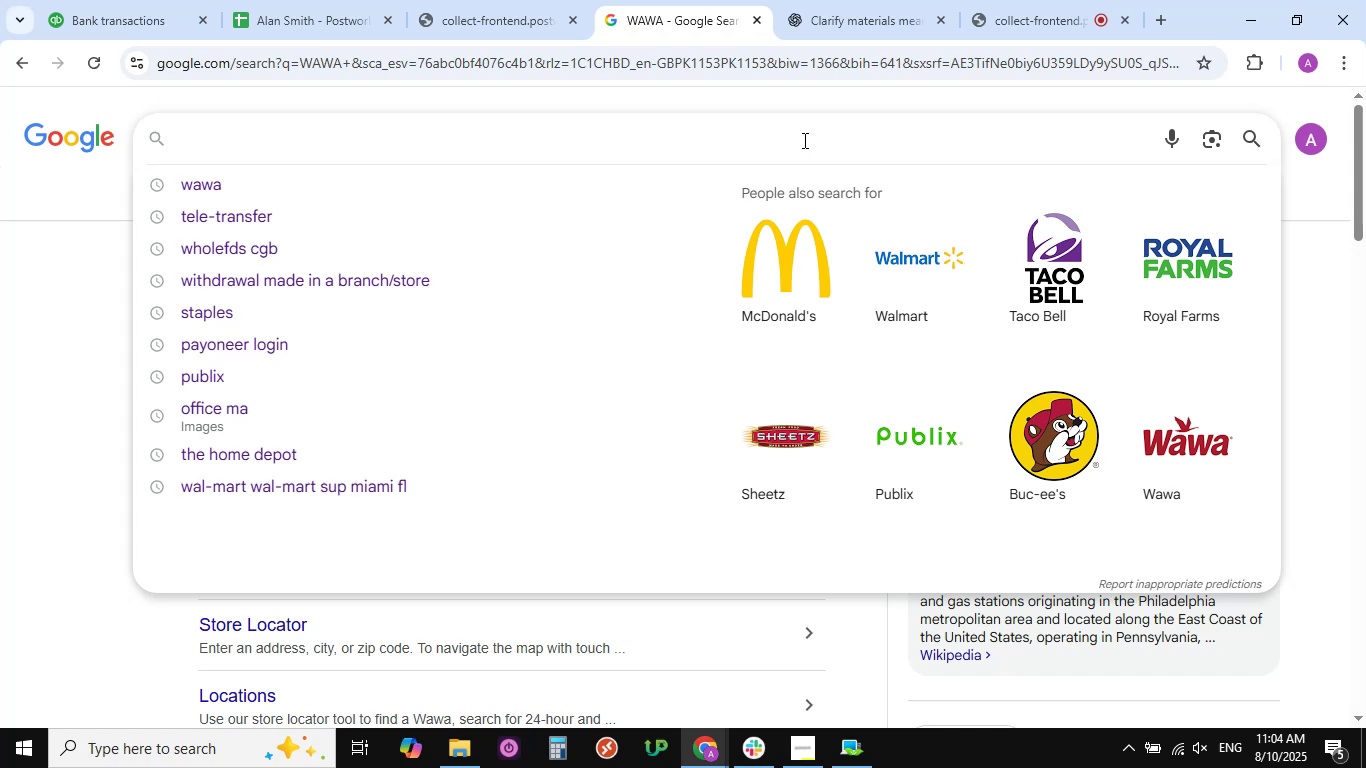 
key(Control+V)
 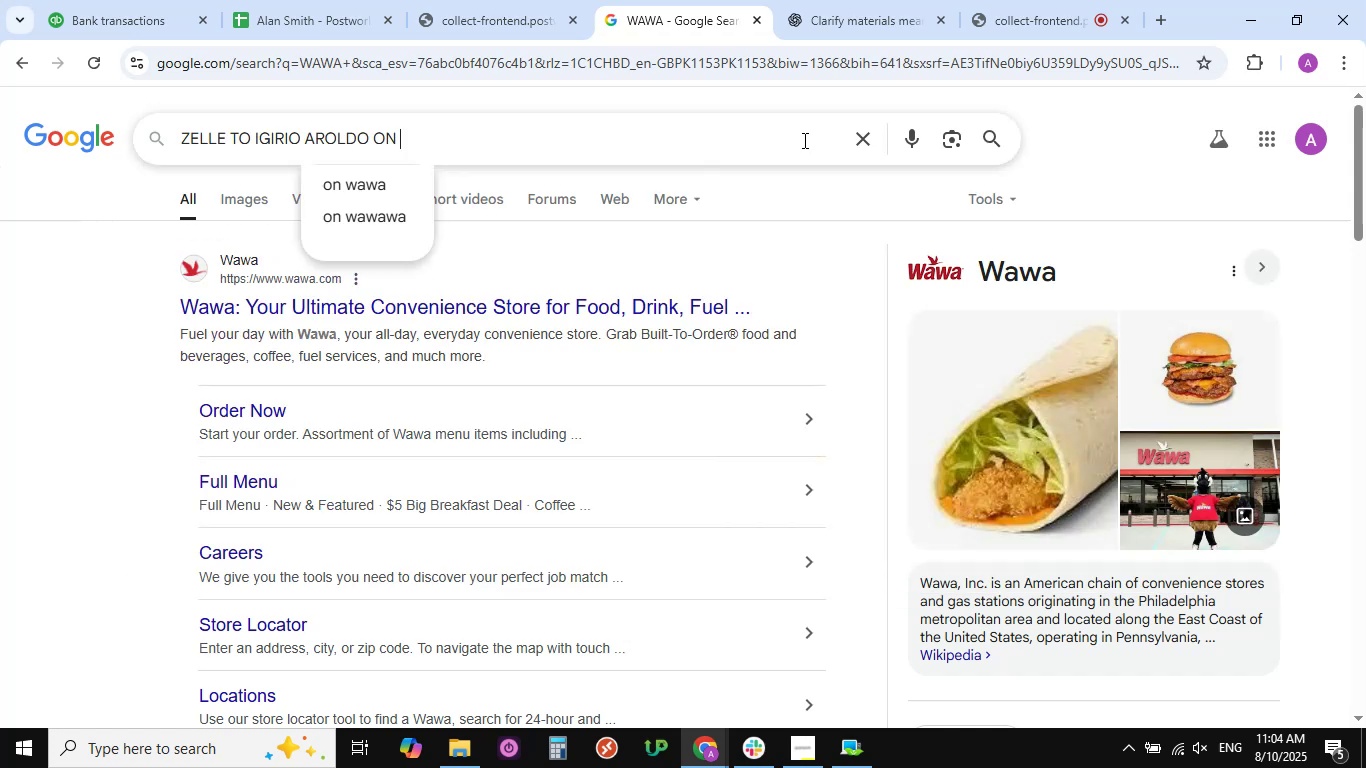 
key(NumpadEnter)
 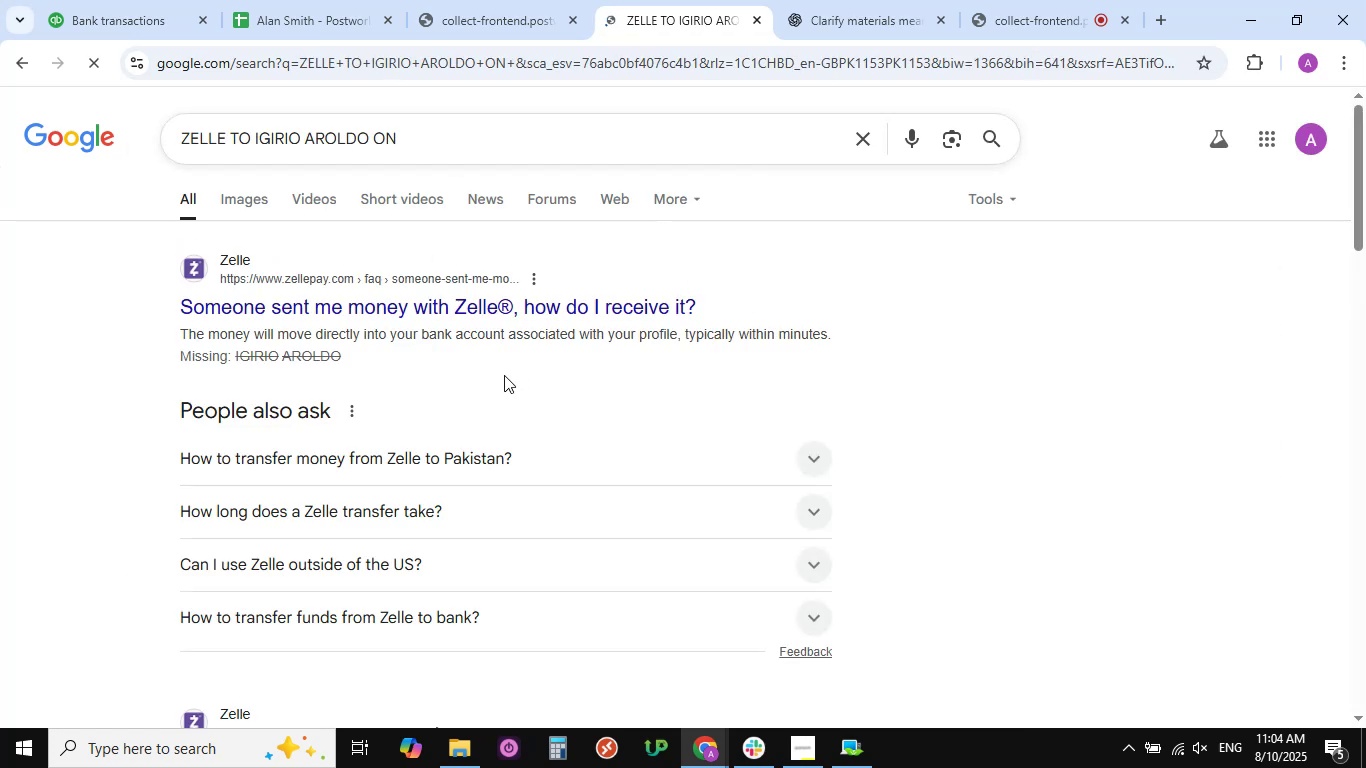 
scroll: coordinate [496, 371], scroll_direction: down, amount: 9.0
 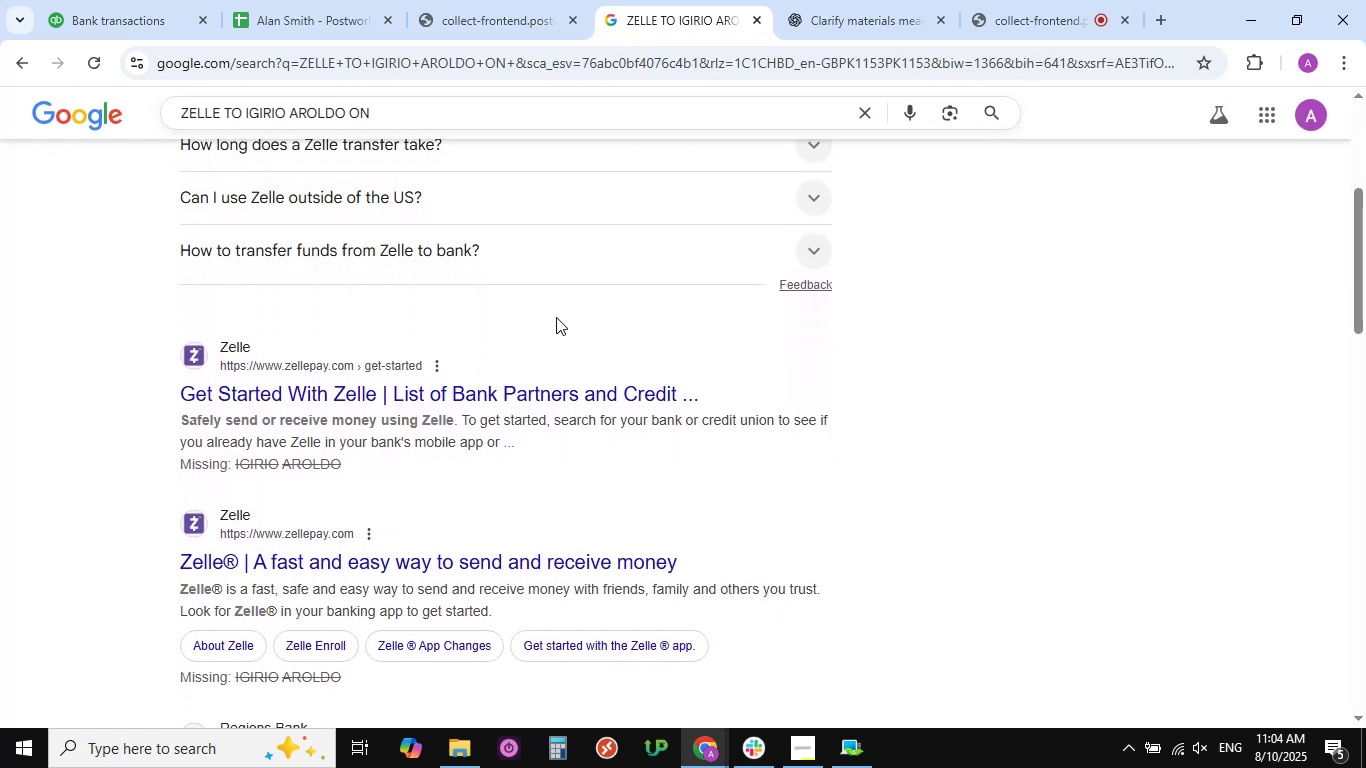 
scroll: coordinate [553, 317], scroll_direction: up, amount: 6.0
 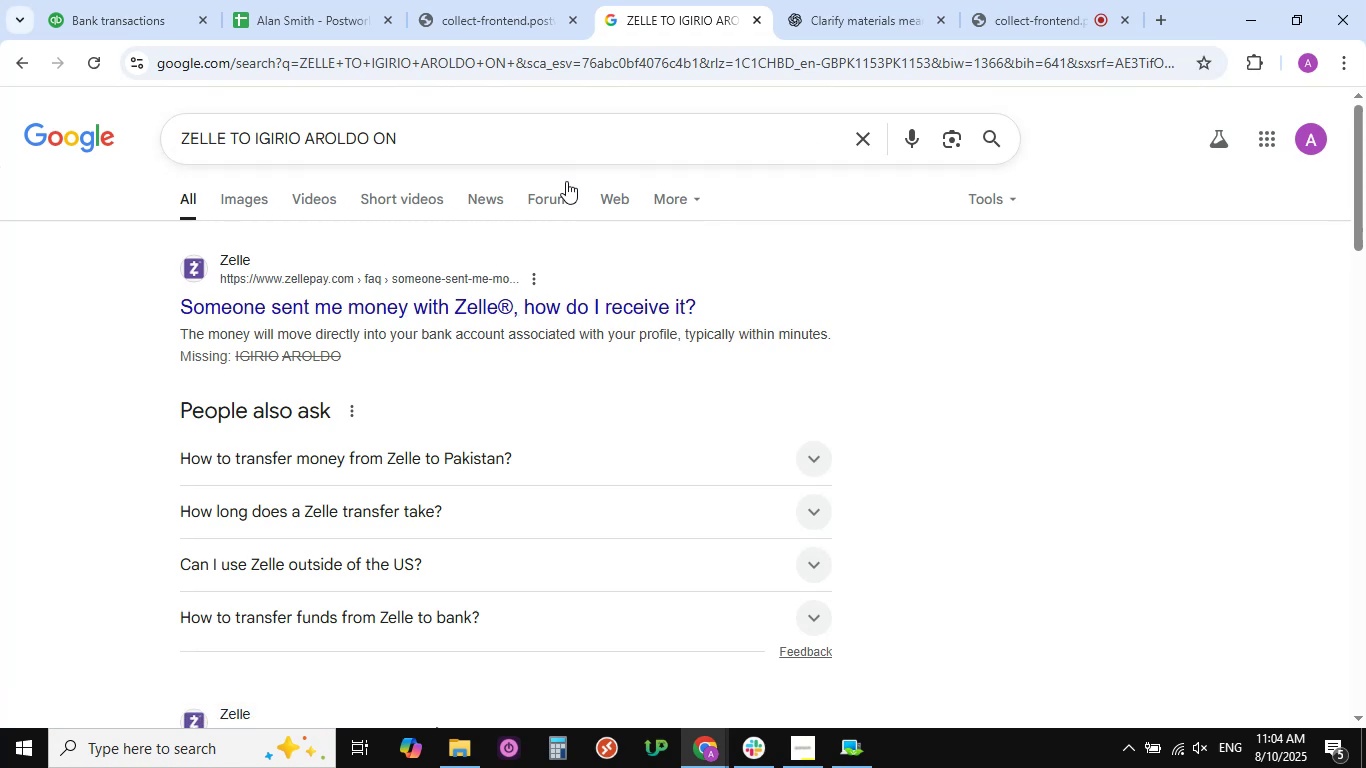 
wait(14.63)
 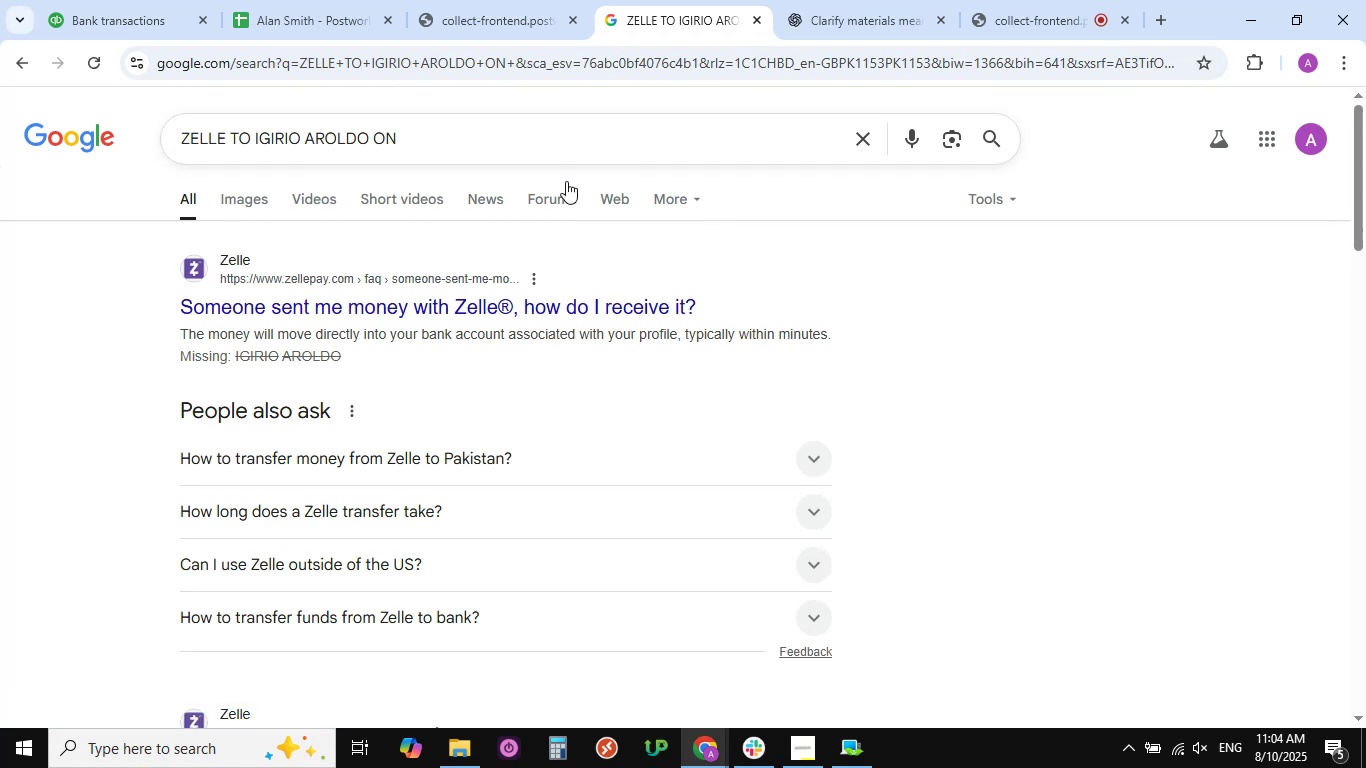 
left_click([120, 8])
 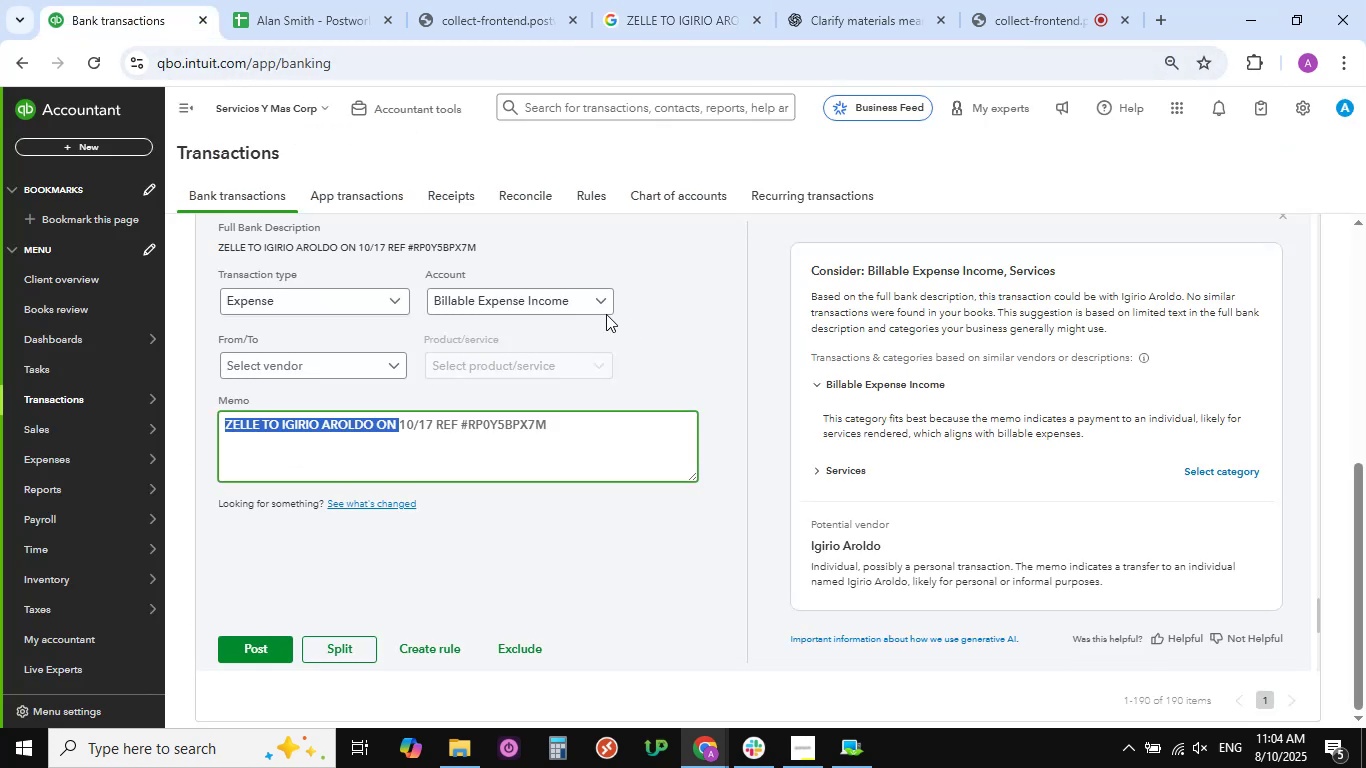 
left_click([599, 302])
 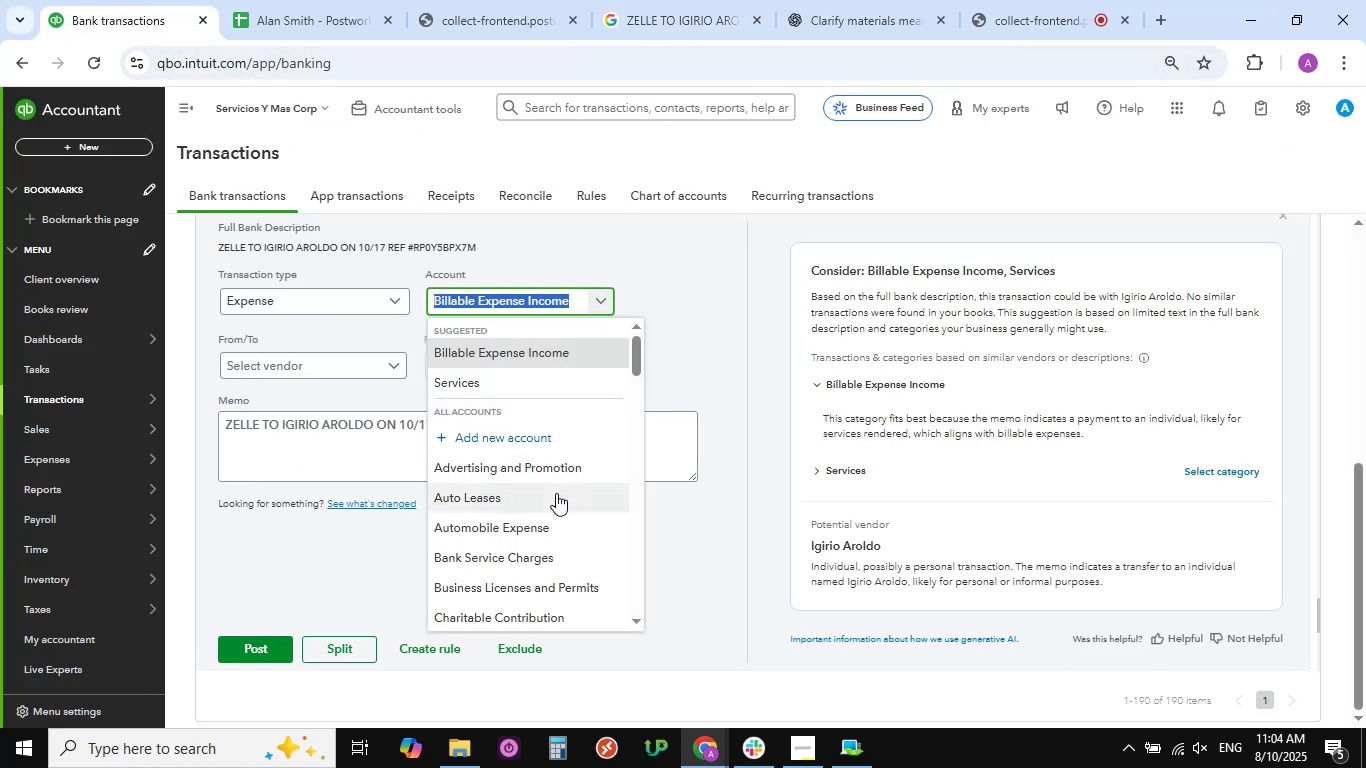 
scroll: coordinate [557, 488], scroll_direction: down, amount: 22.0
 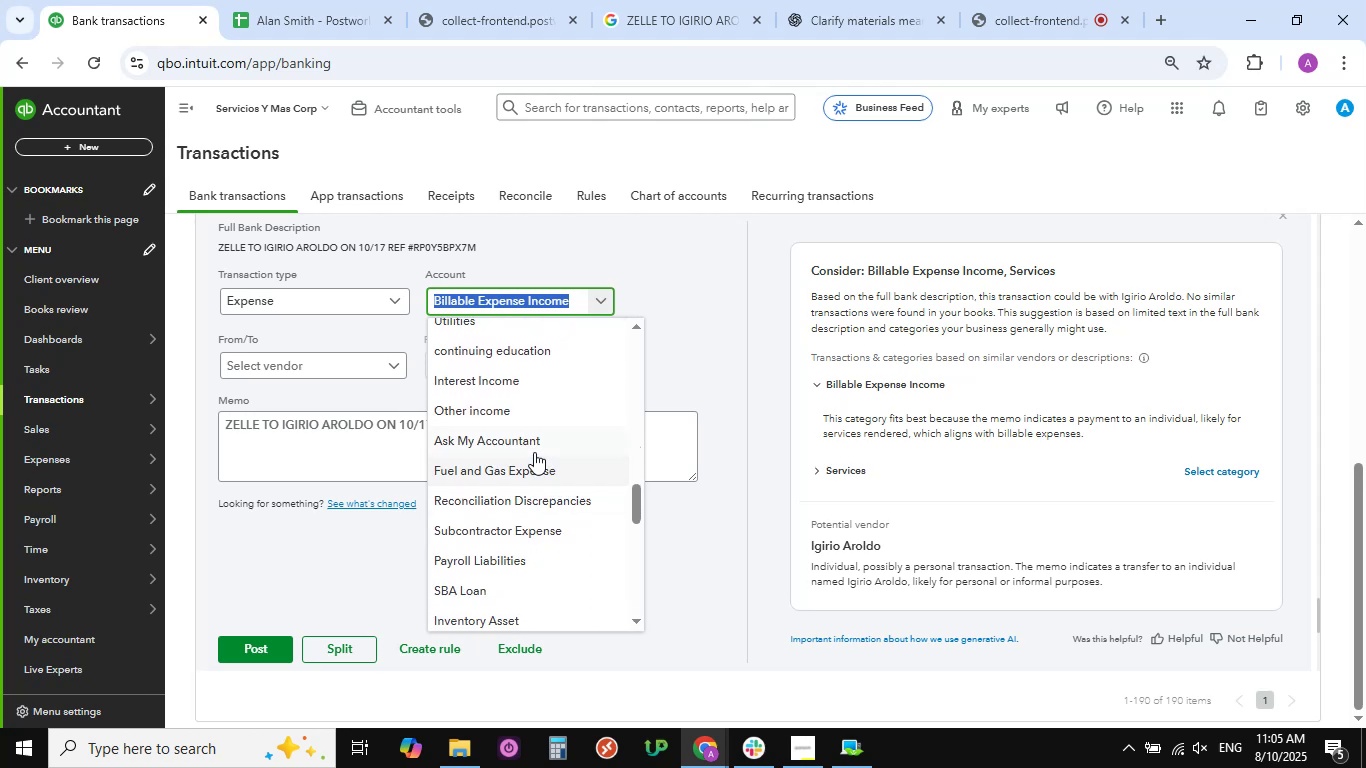 
left_click([532, 443])
 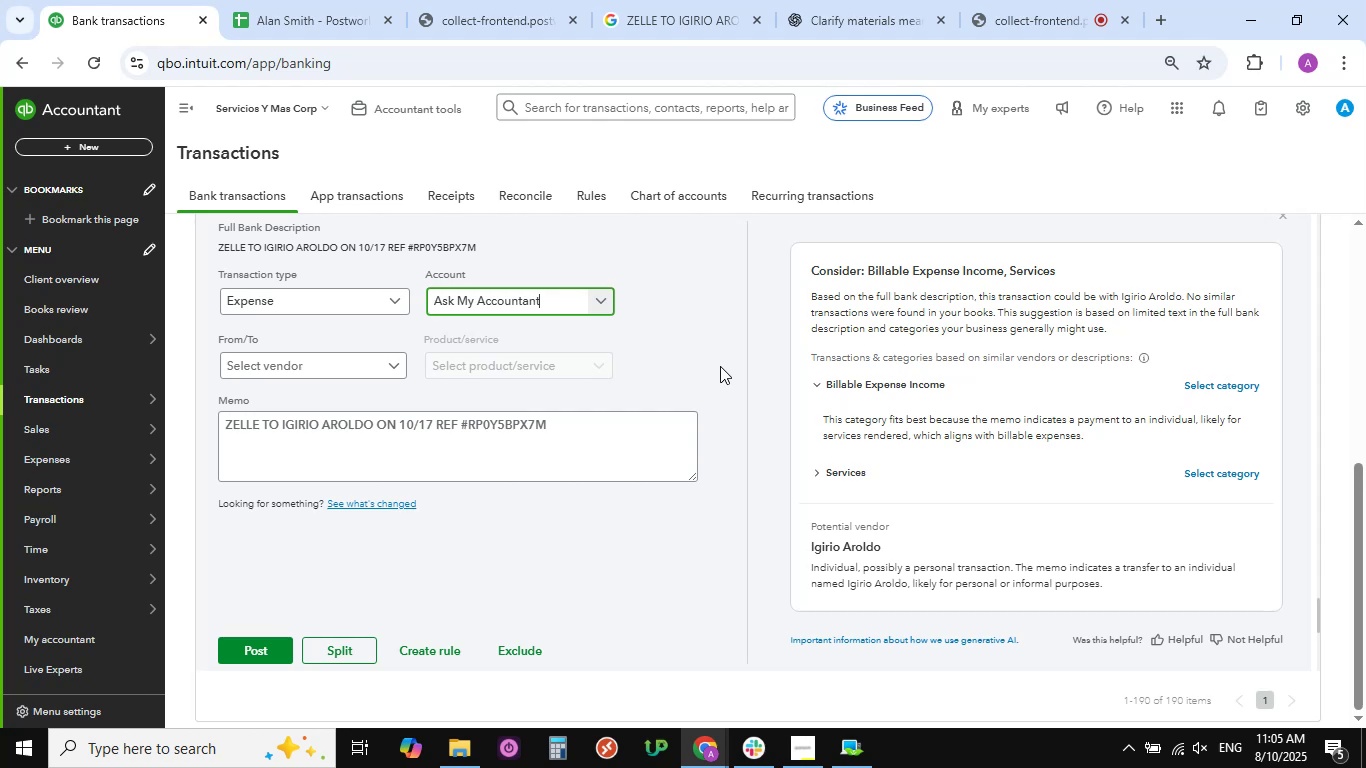 
wait(22.78)
 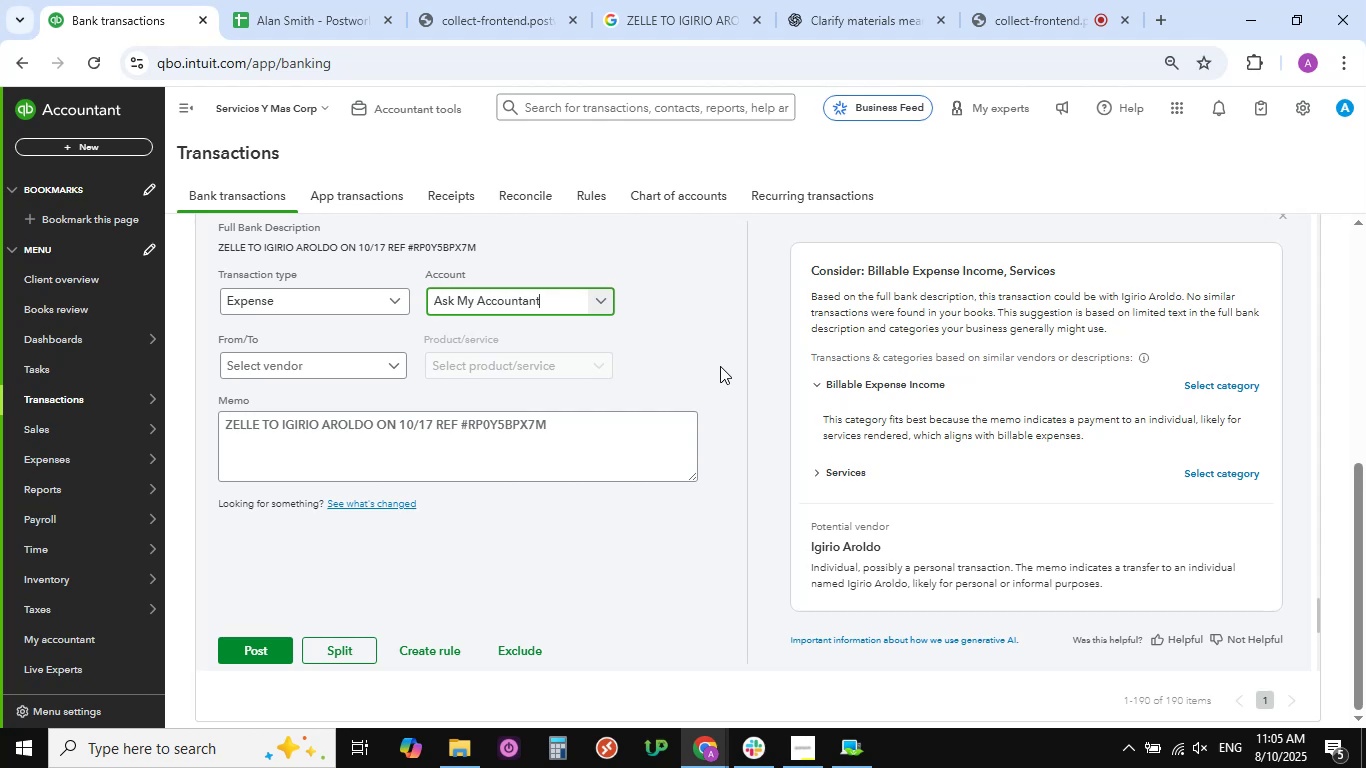 
left_click([392, 366])
 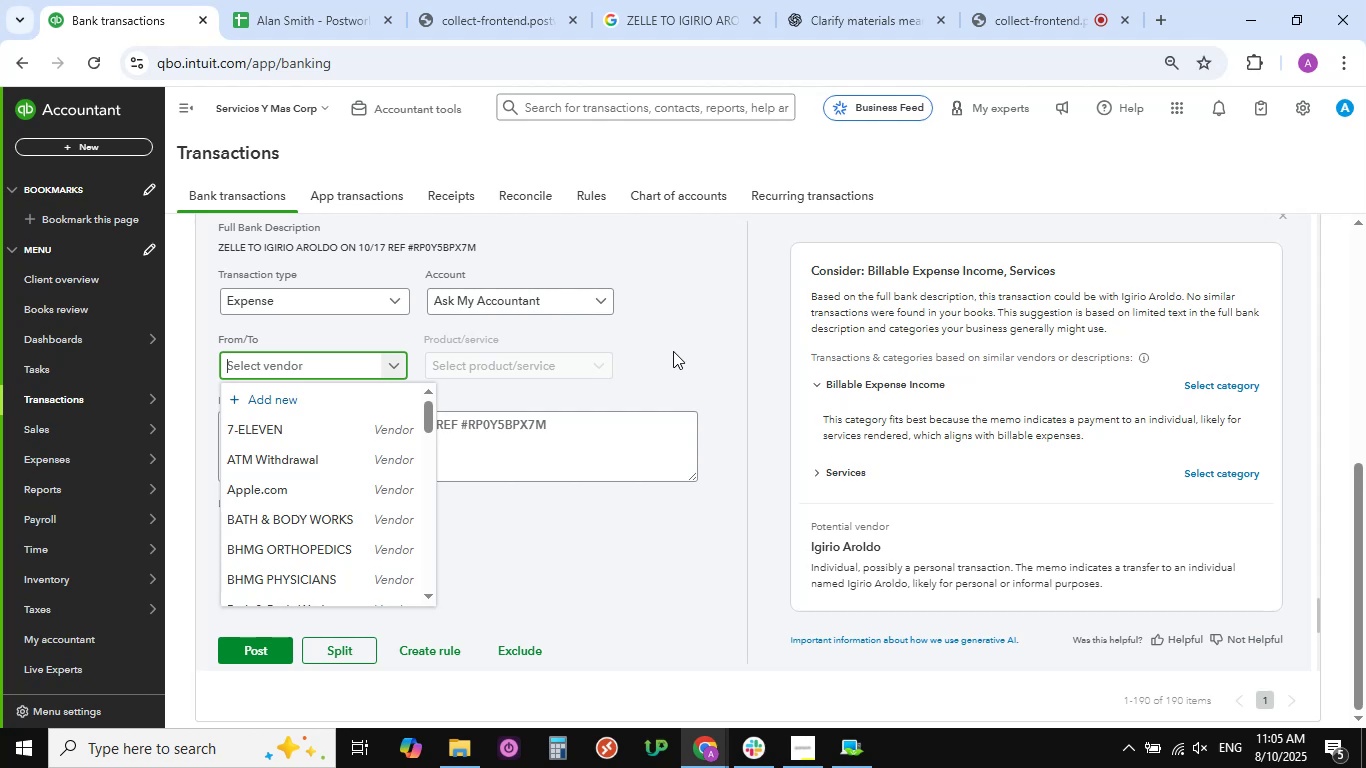 
wait(9.66)
 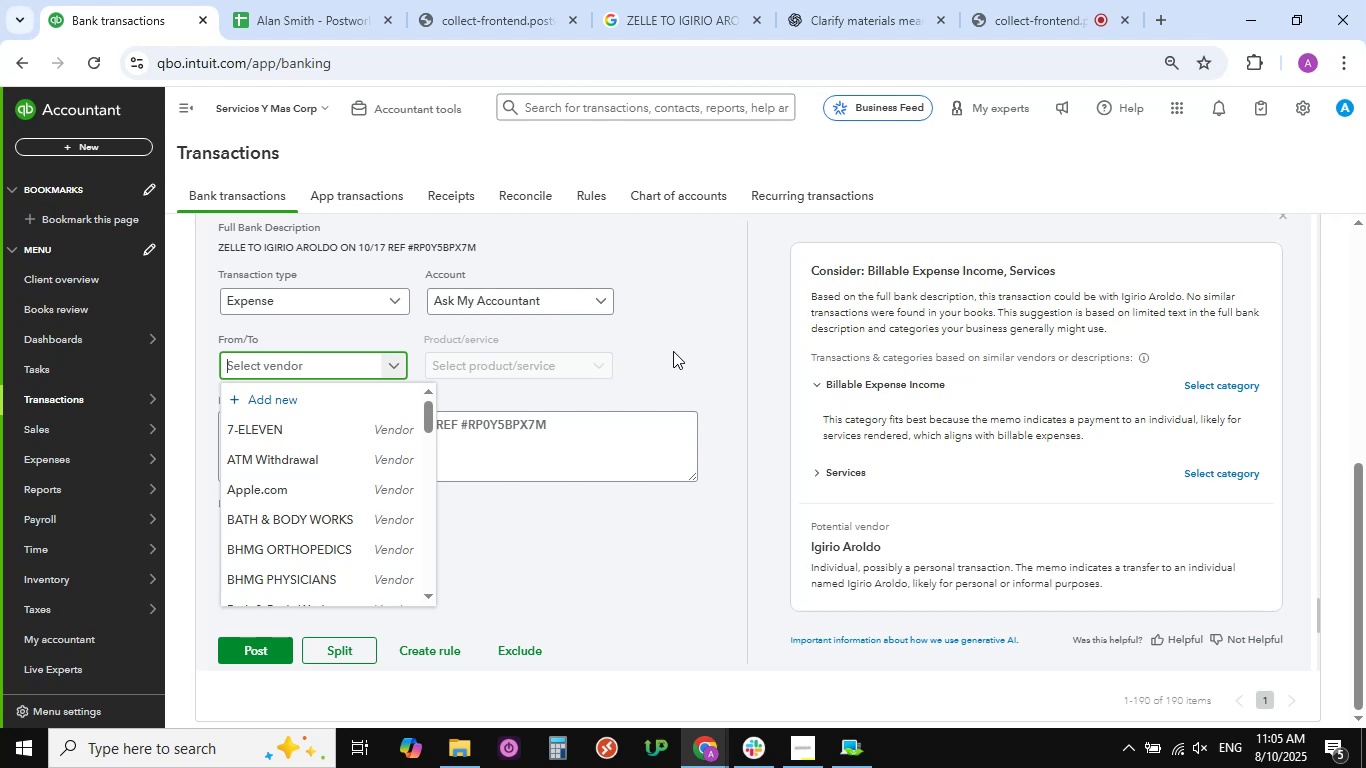 
left_click([689, 339])
 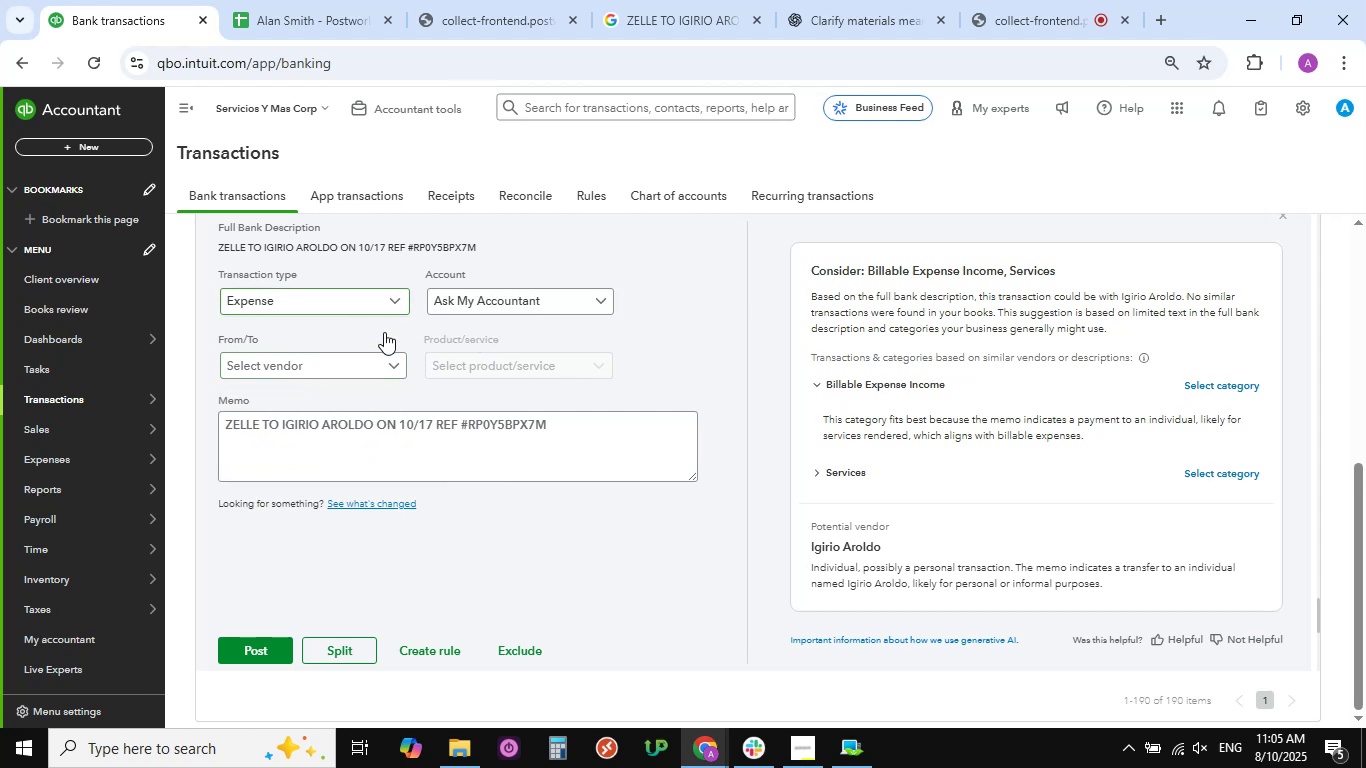 
left_click([393, 364])
 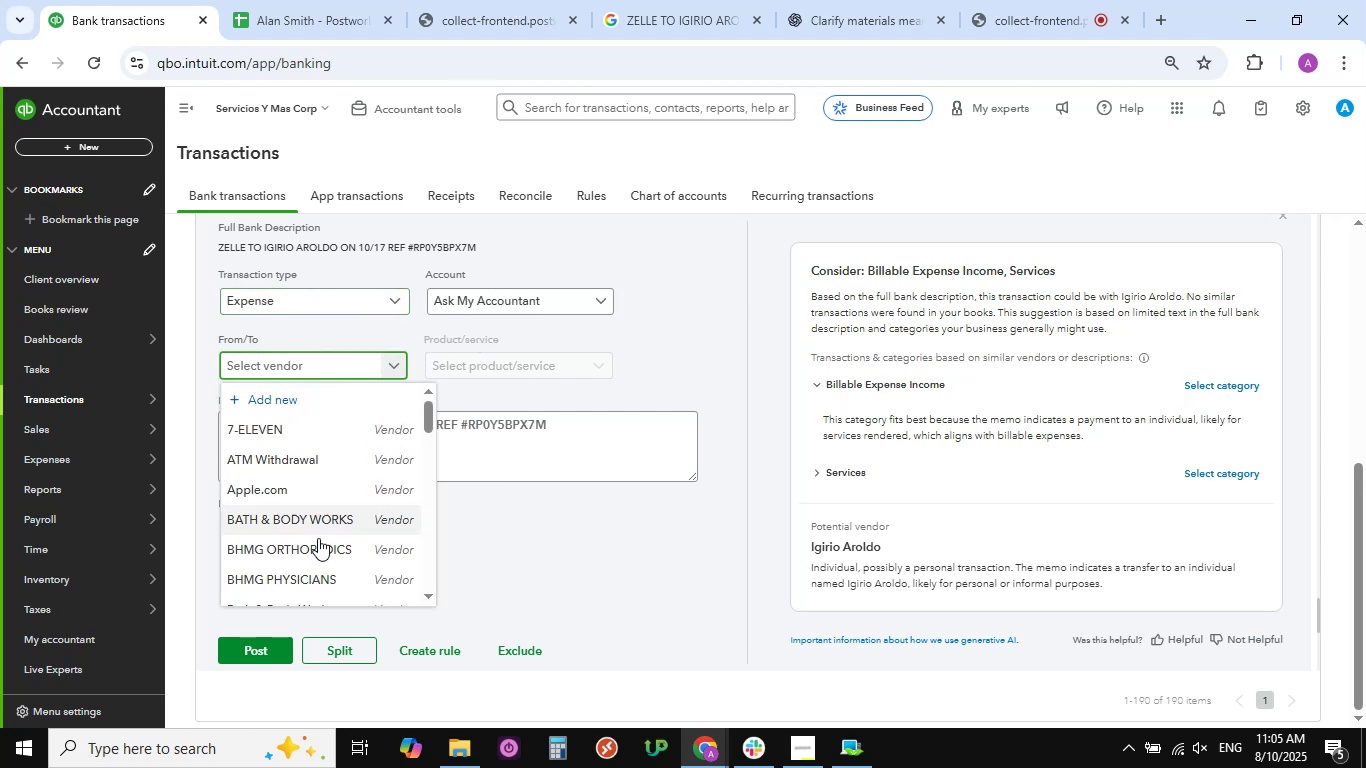 
scroll: coordinate [320, 539], scroll_direction: down, amount: 11.0
 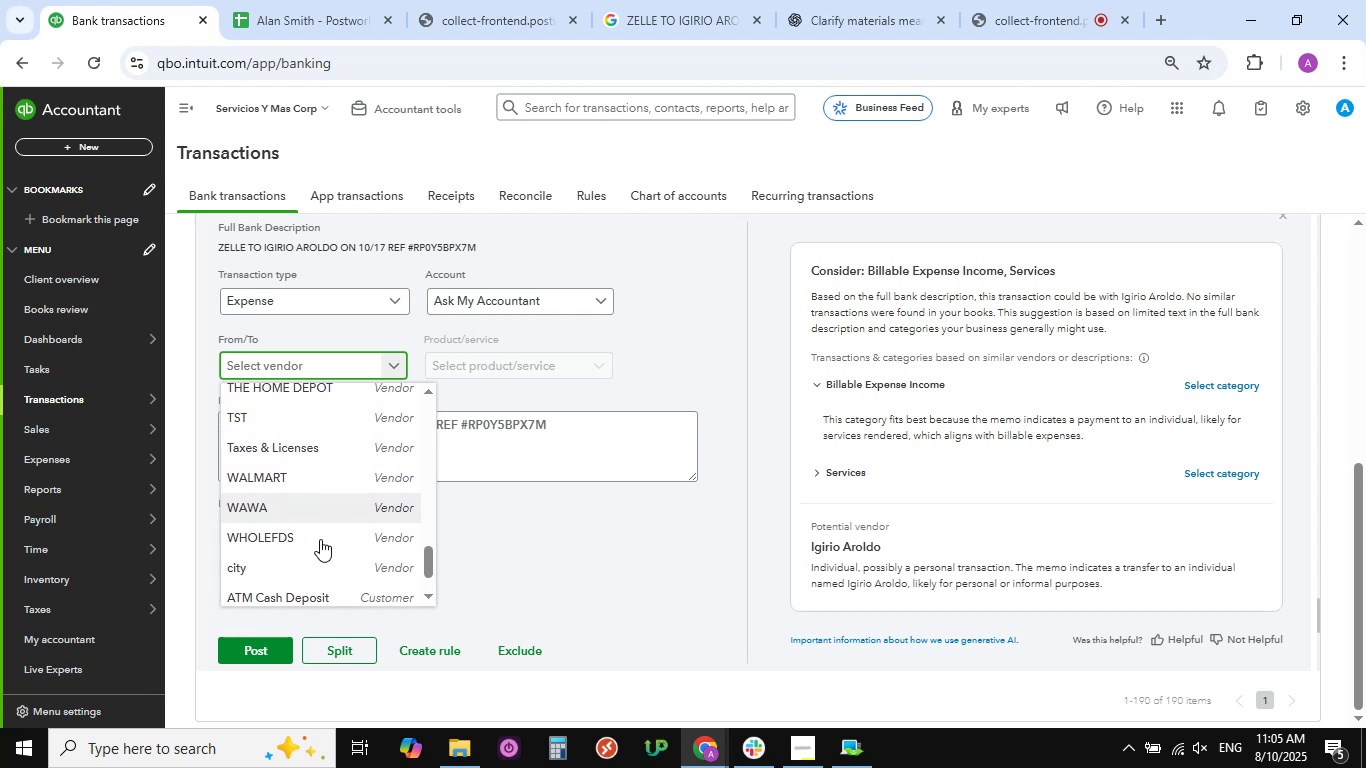 
scroll: coordinate [320, 539], scroll_direction: up, amount: 11.0
 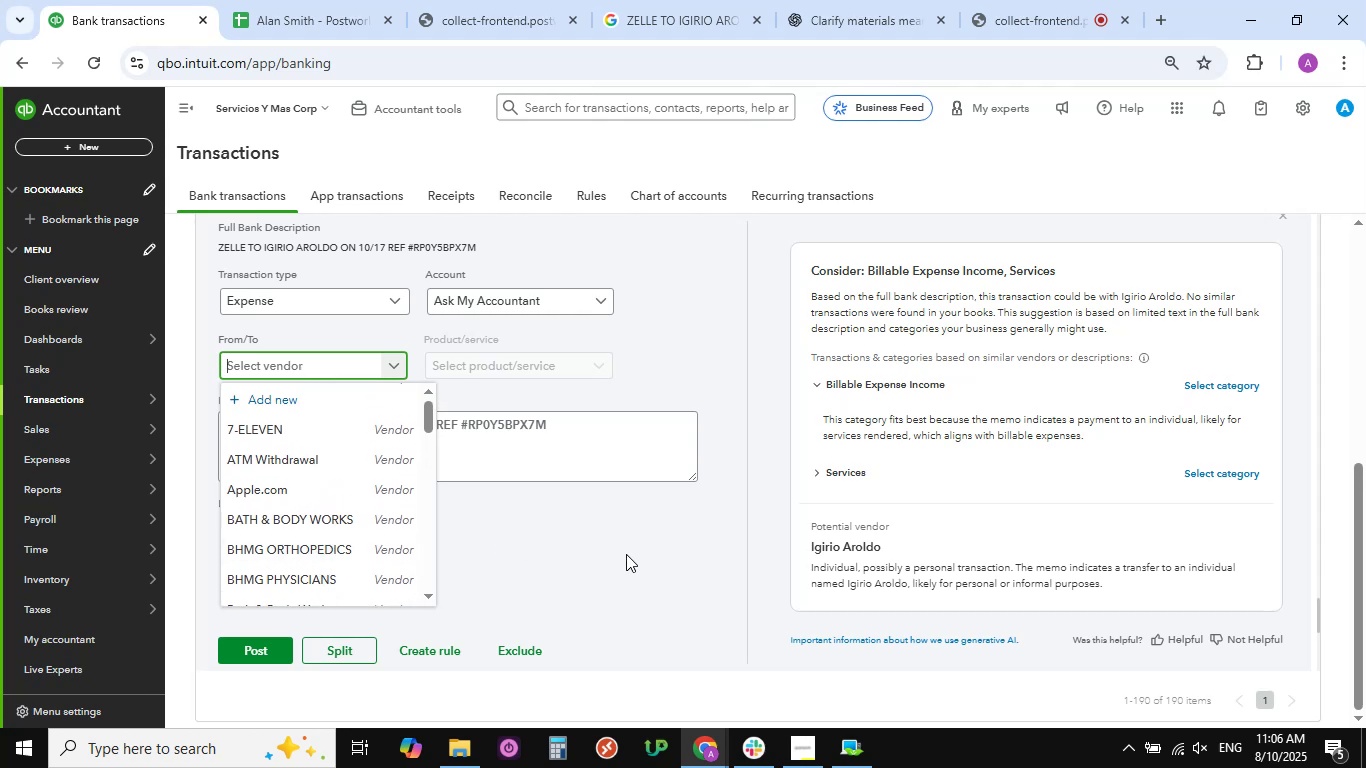 
wait(5.26)
 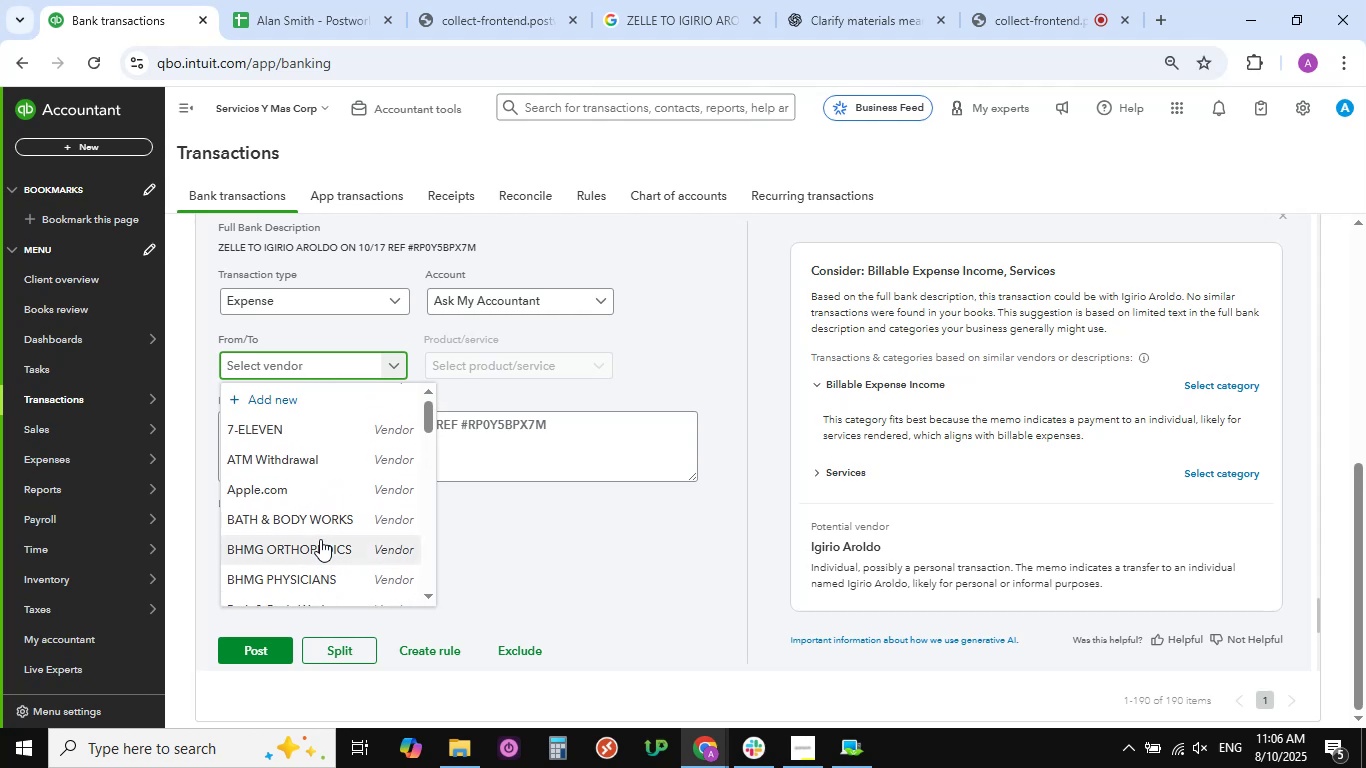 
left_click([279, 400])
 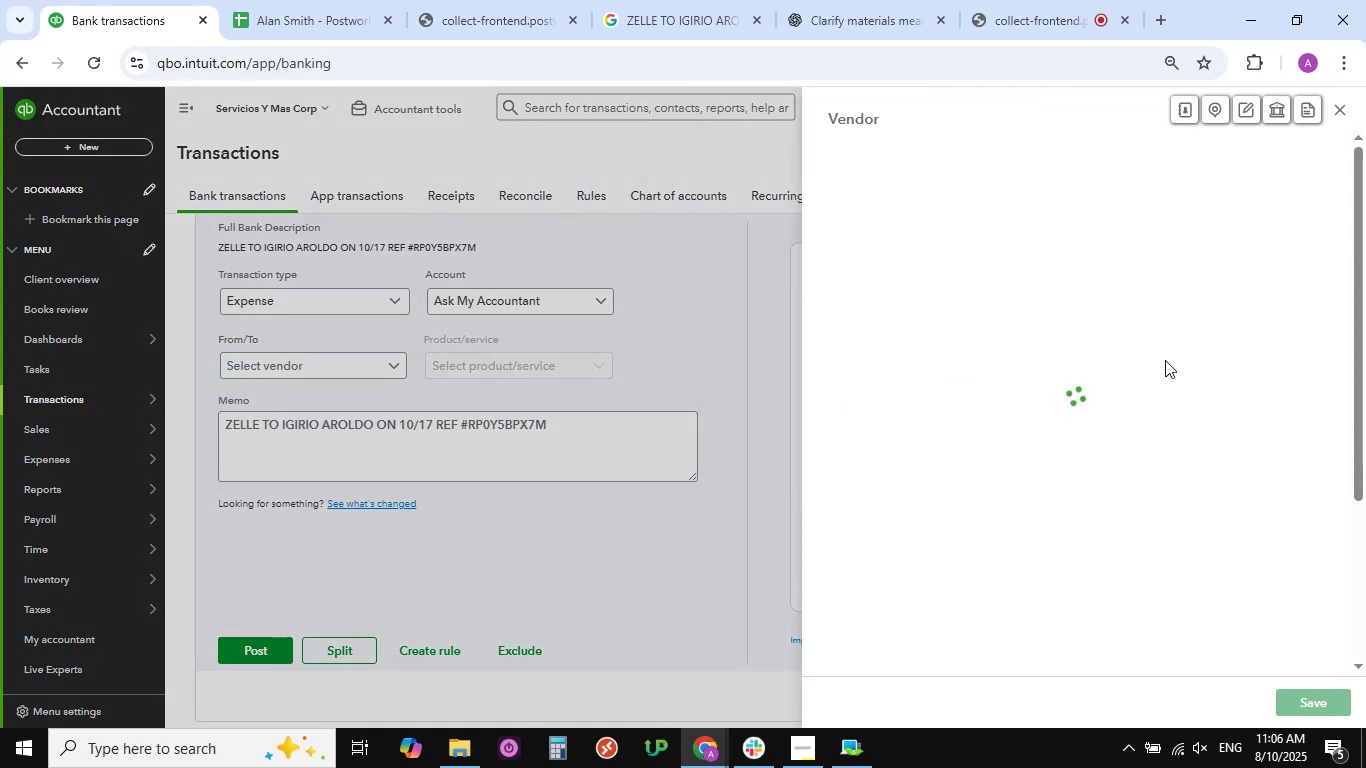 
mouse_move([1181, 255])
 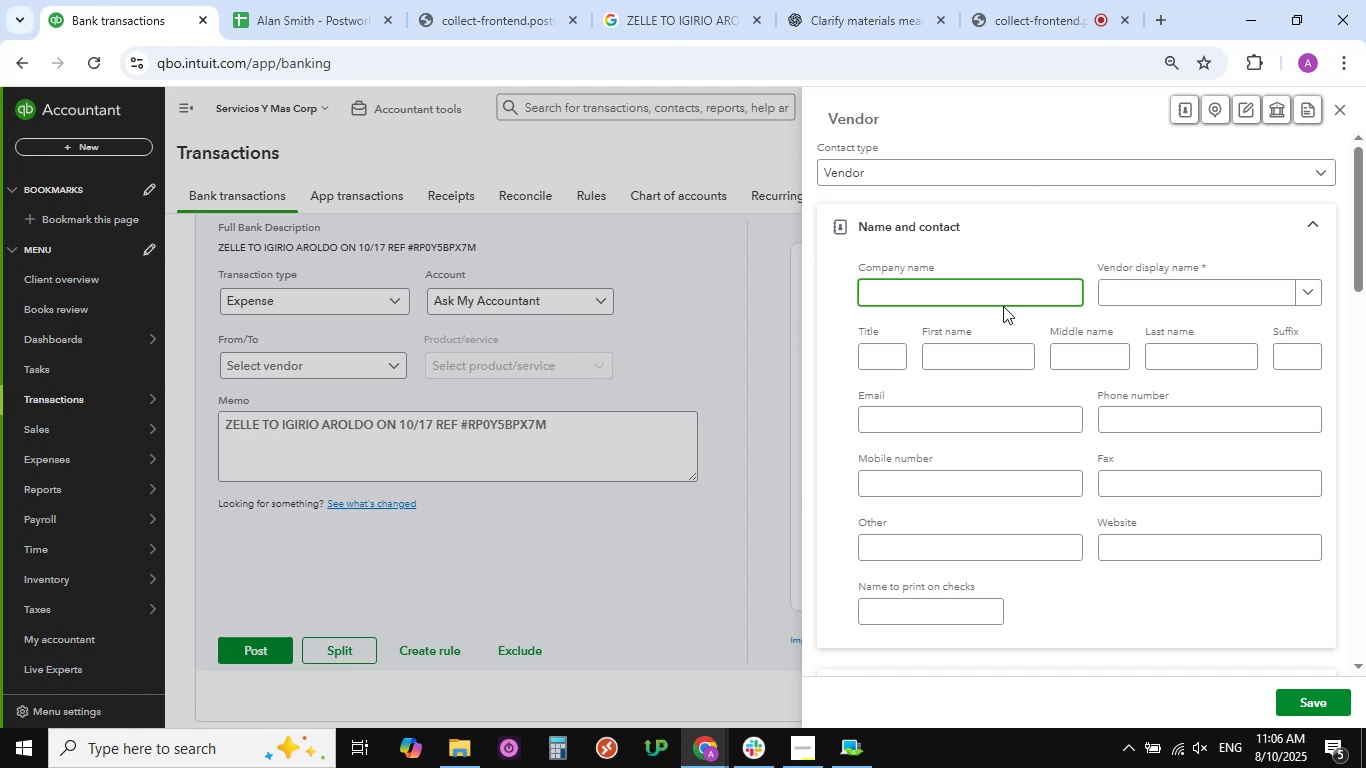 
wait(6.81)
 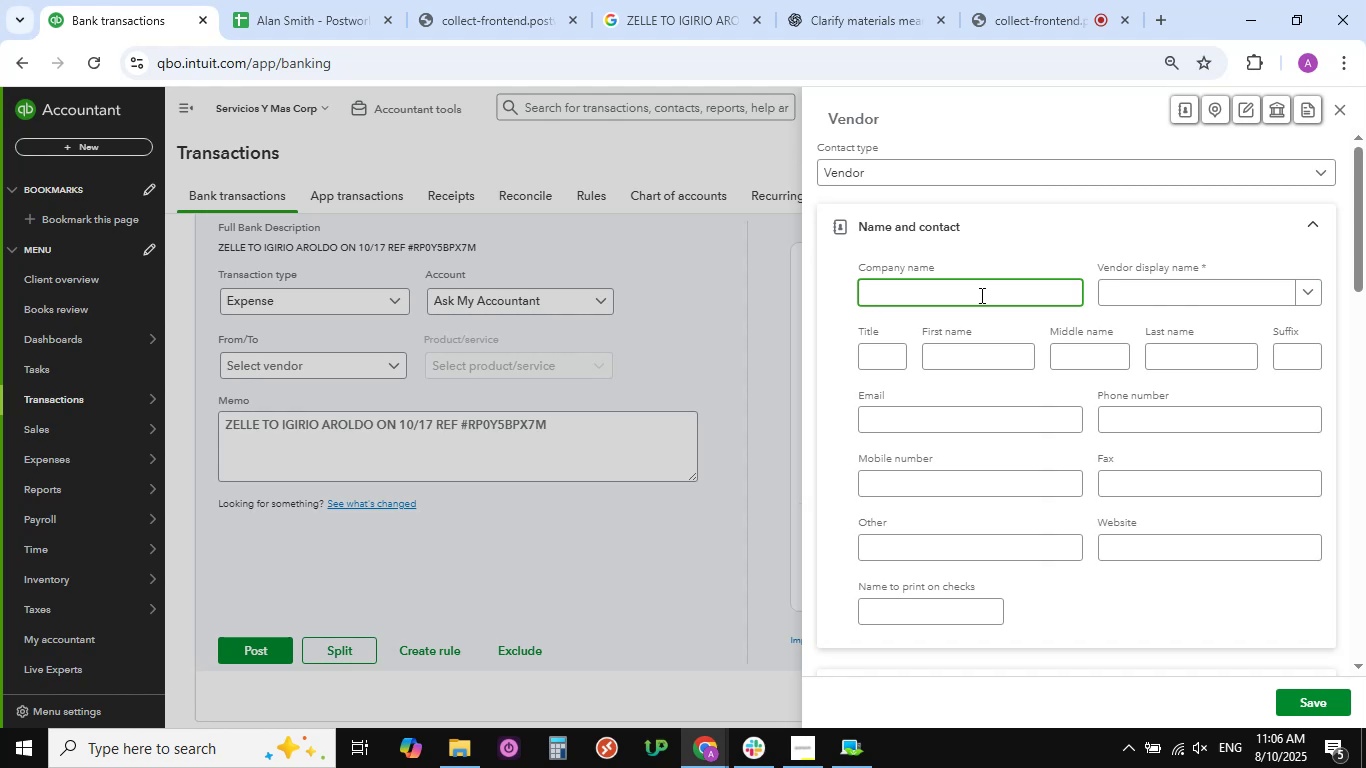 
left_click([1171, 288])
 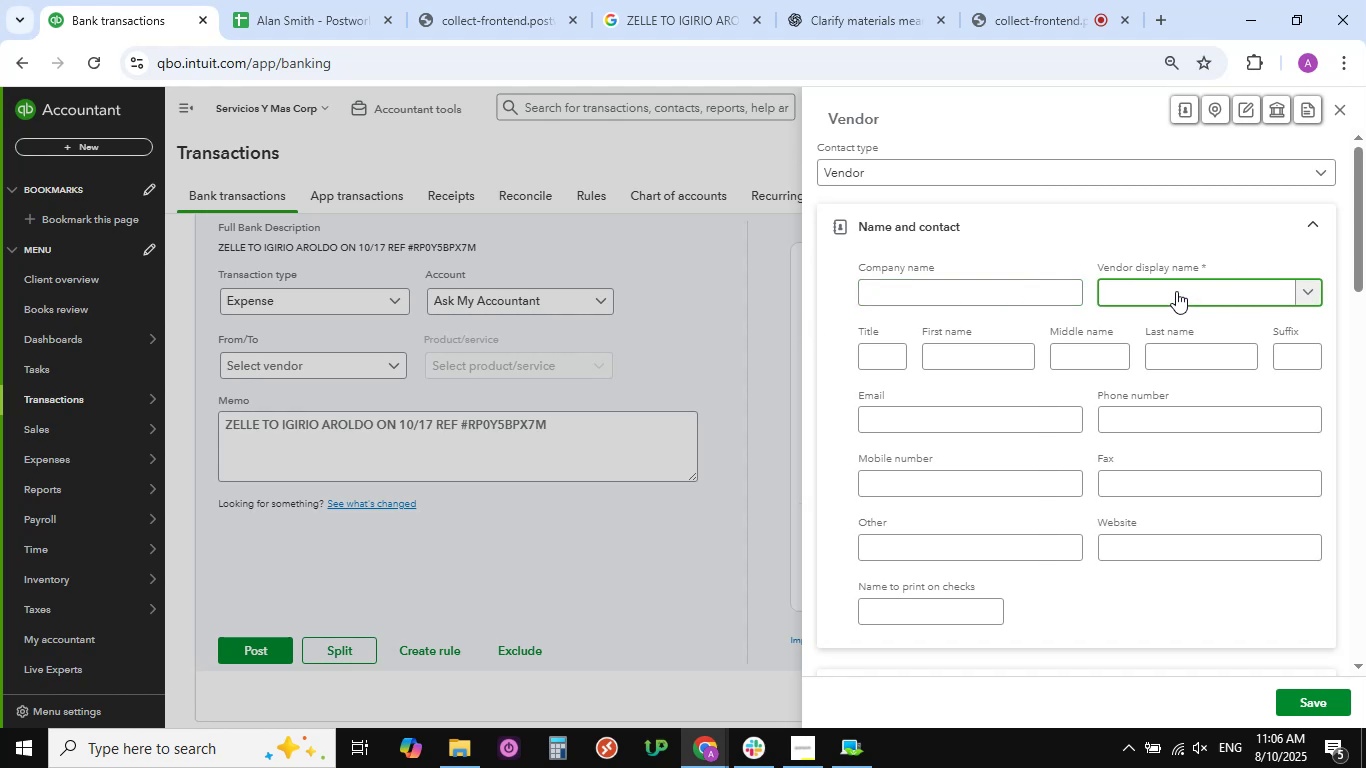 
key(Shift+I)
 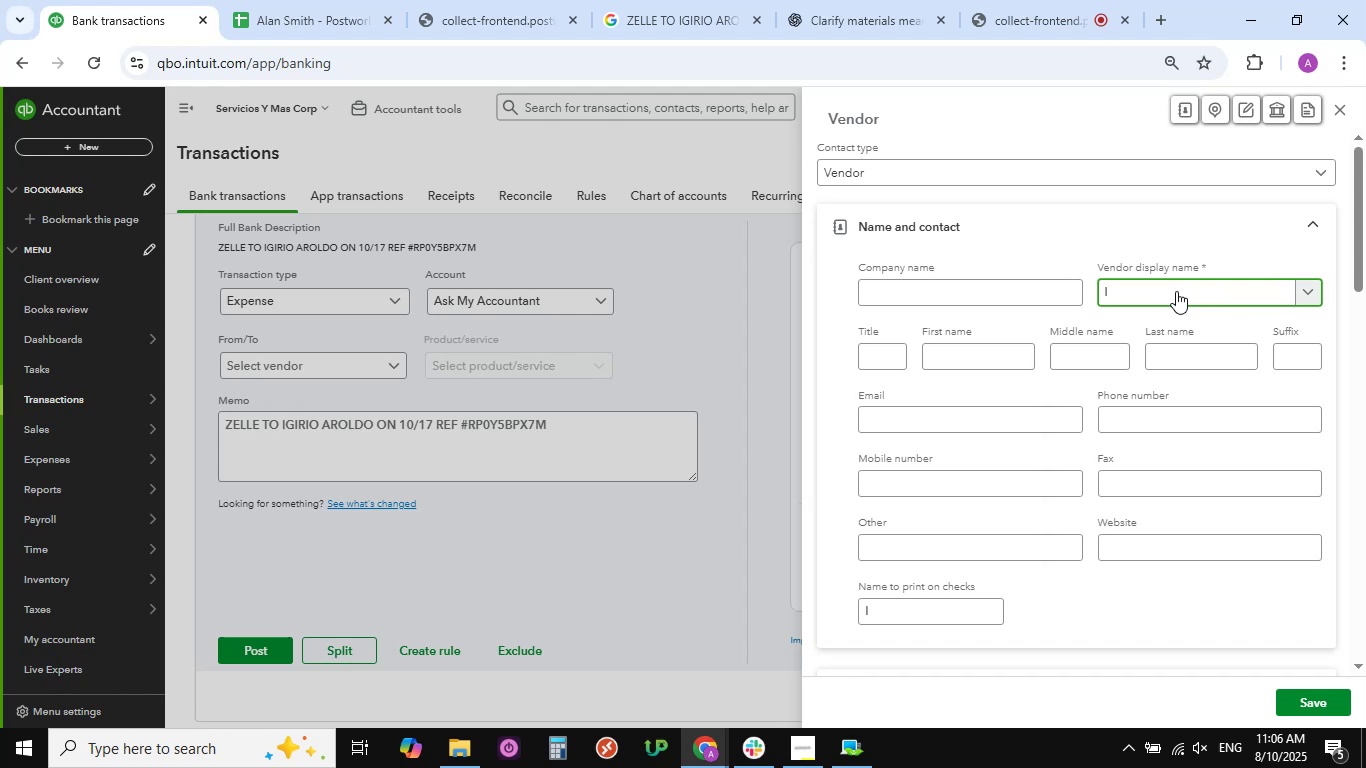 
type(gi)
key(Backspace)
key(Backspace)
type(GIRIO AROLDO )
 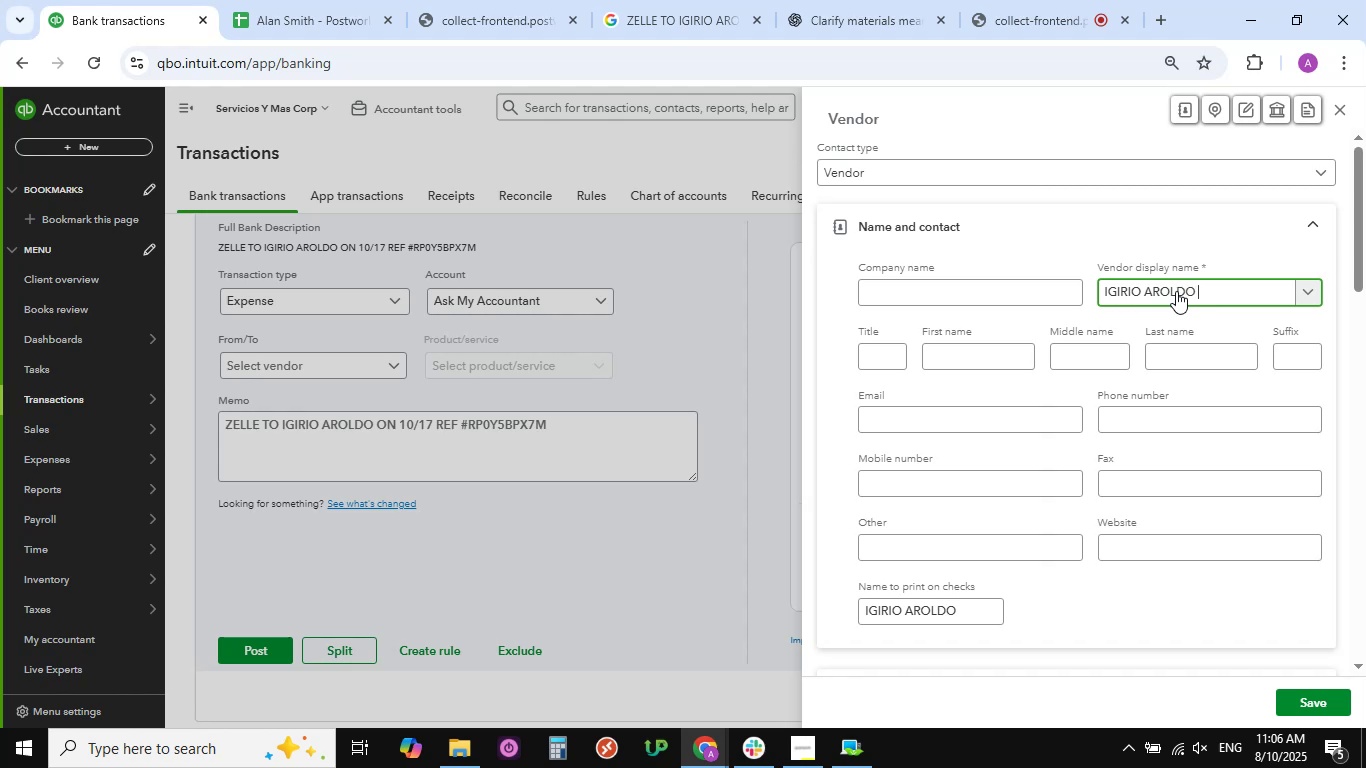 
scroll: coordinate [1178, 610], scroll_direction: down, amount: 1.0
 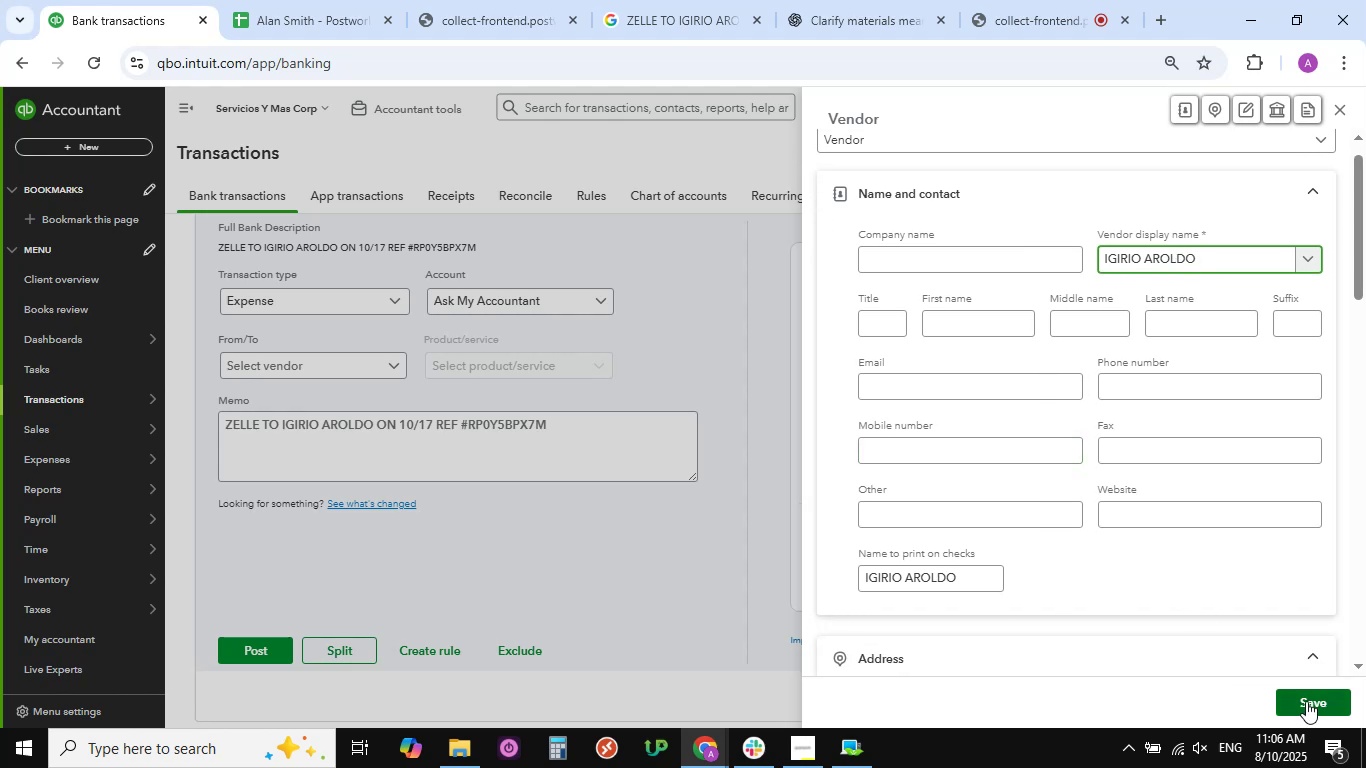 
left_click([1306, 701])
 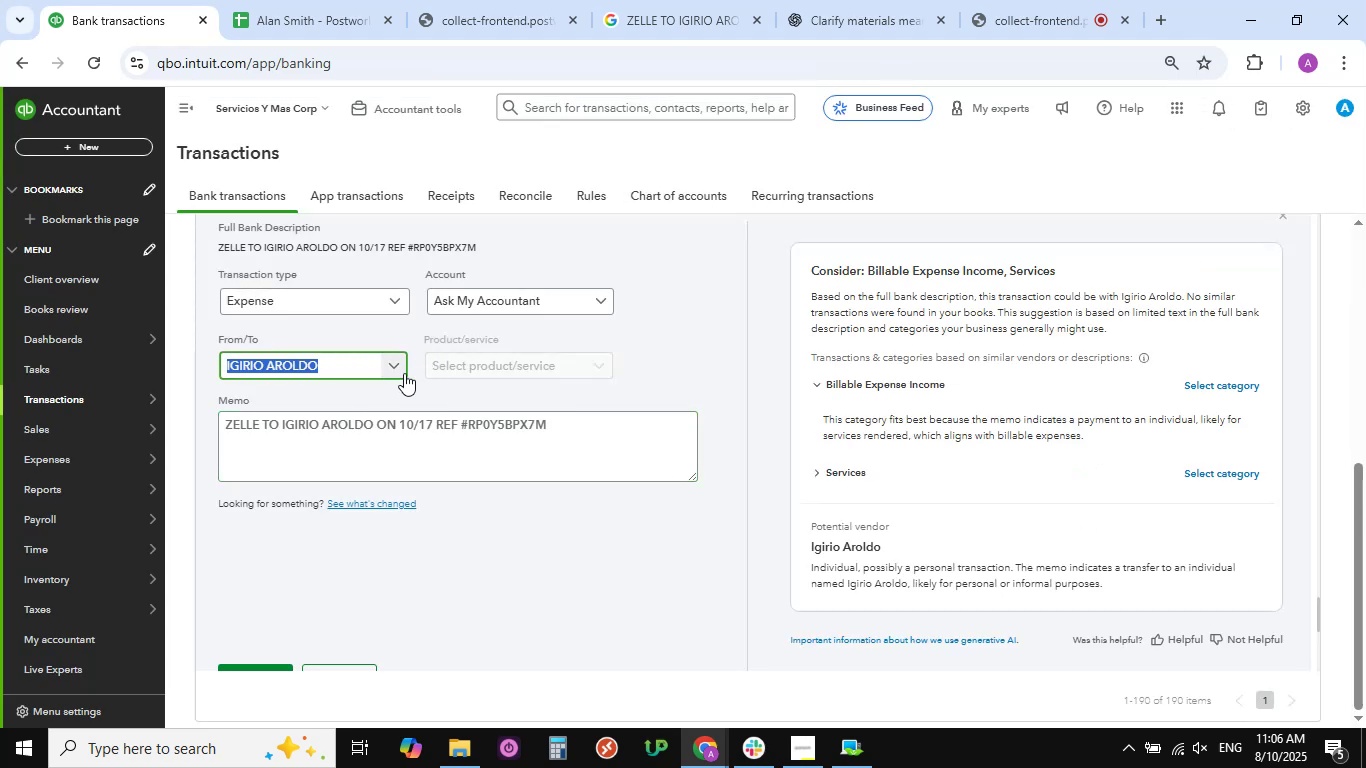 
scroll: coordinate [448, 520], scroll_direction: down, amount: 6.0
 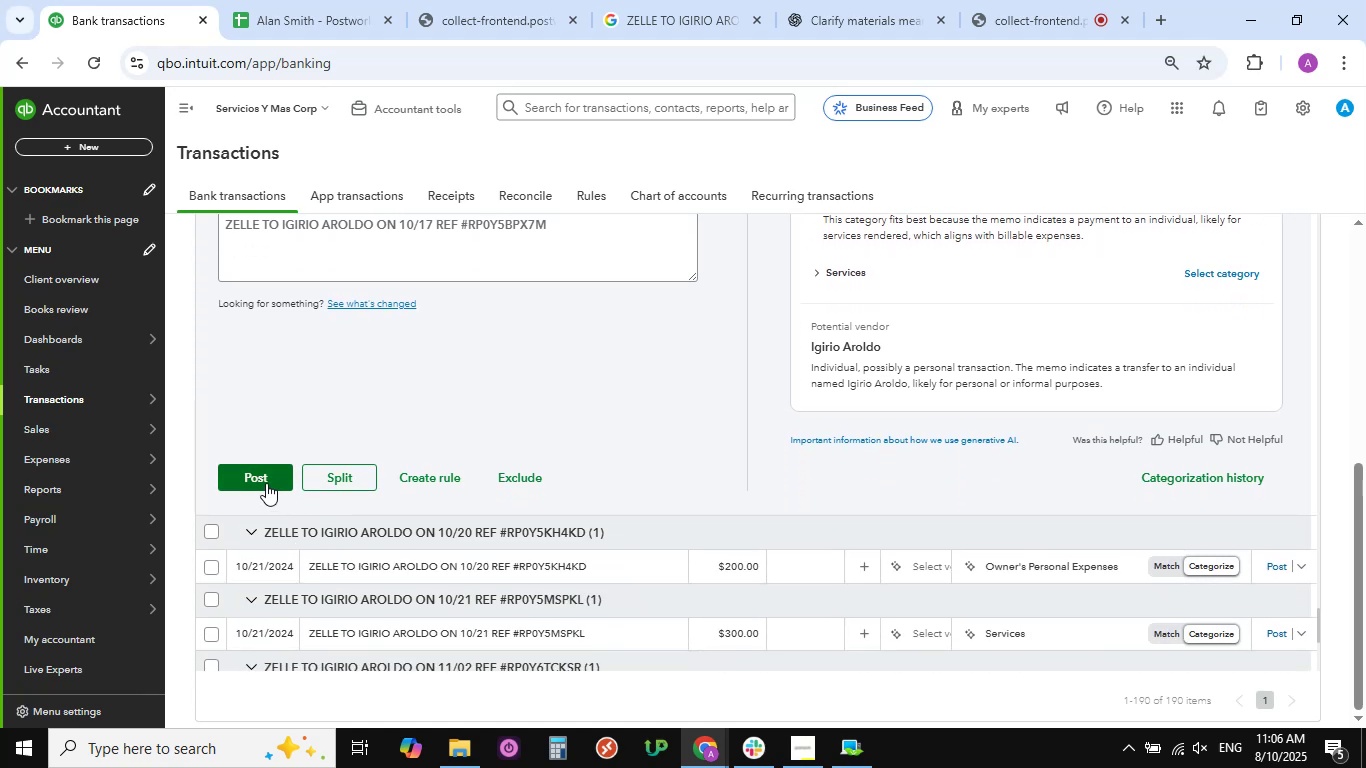 
left_click([265, 480])
 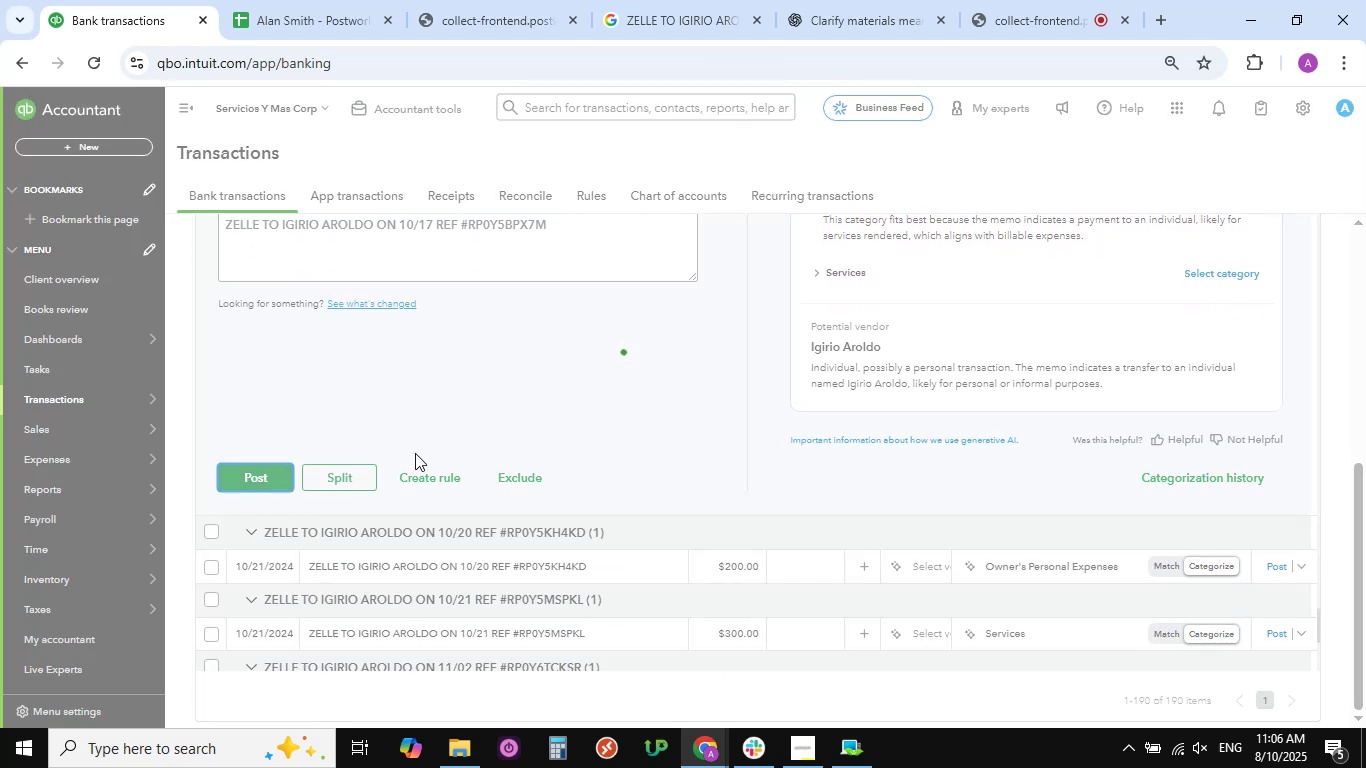 
mouse_move([591, 382])
 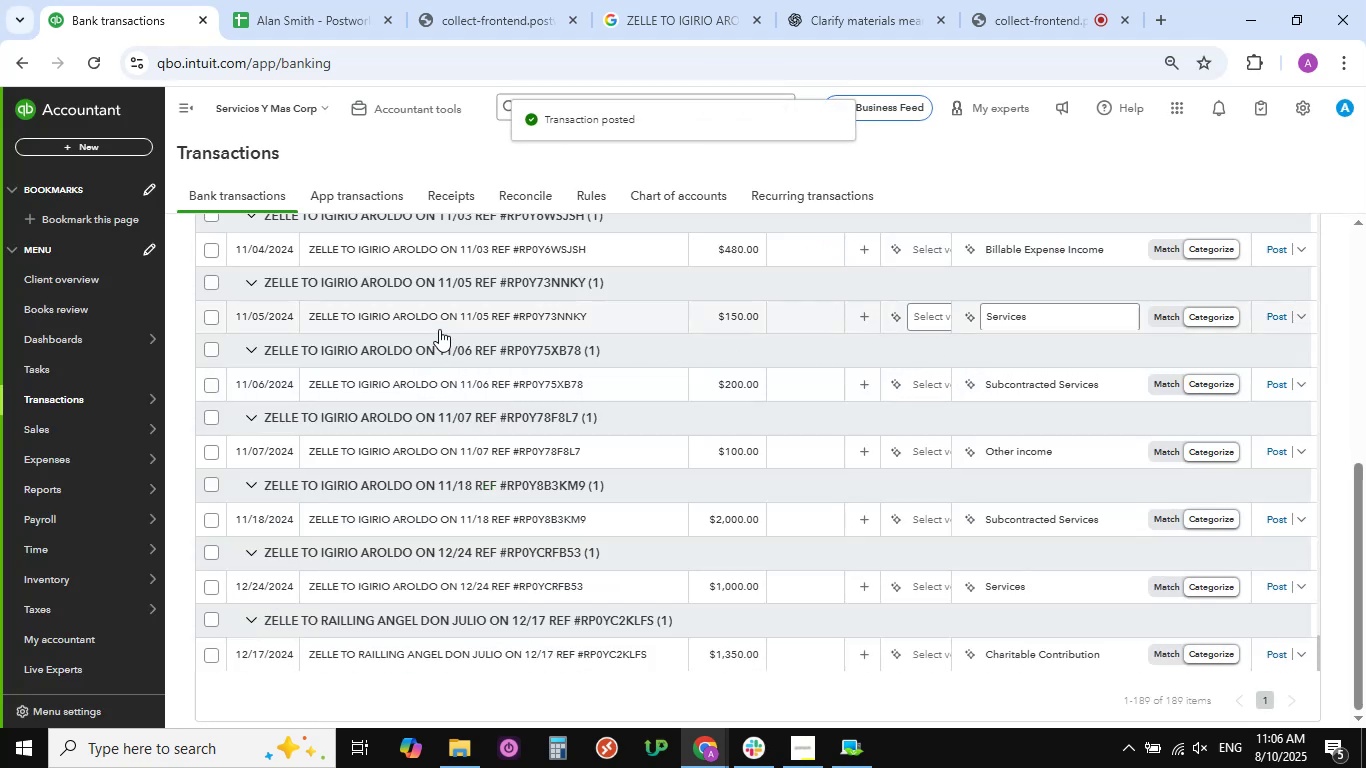 
scroll: coordinate [398, 307], scroll_direction: up, amount: 3.0
 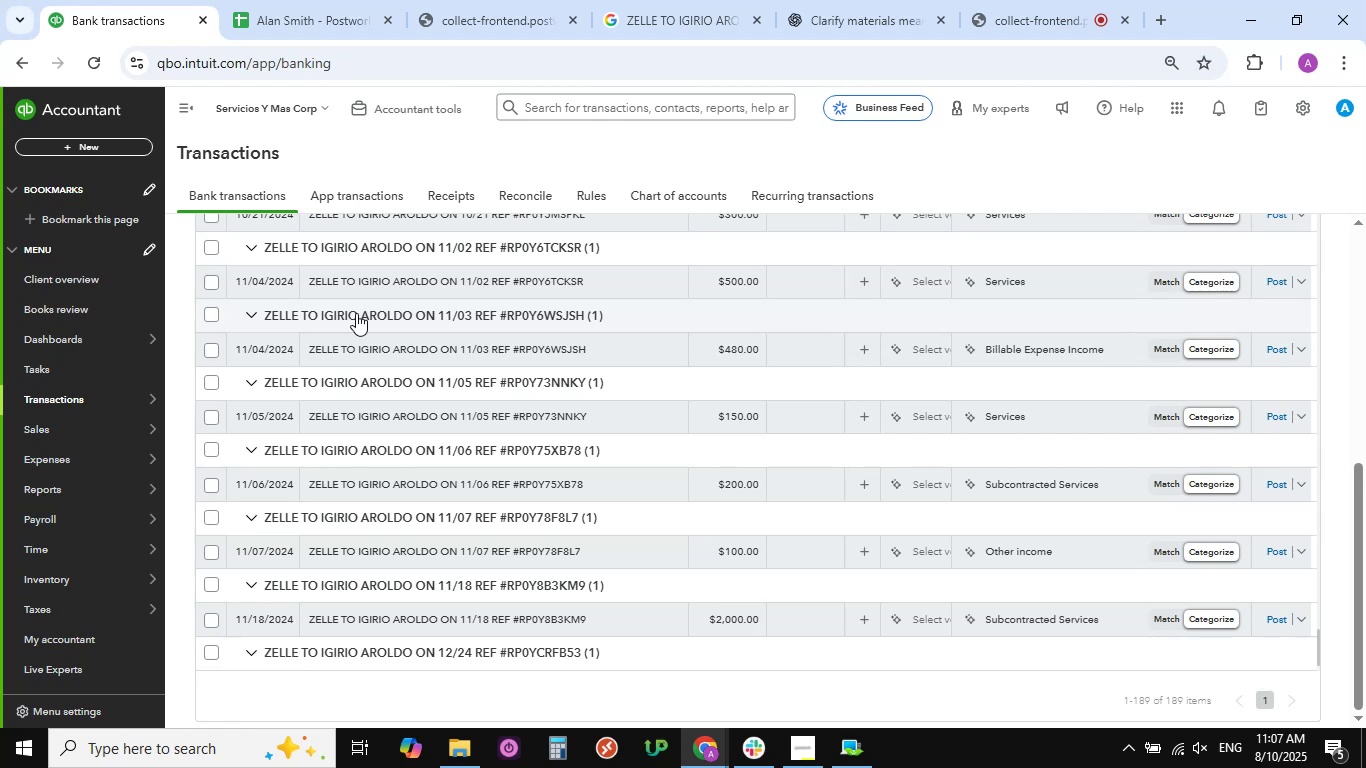 
wait(13.57)
 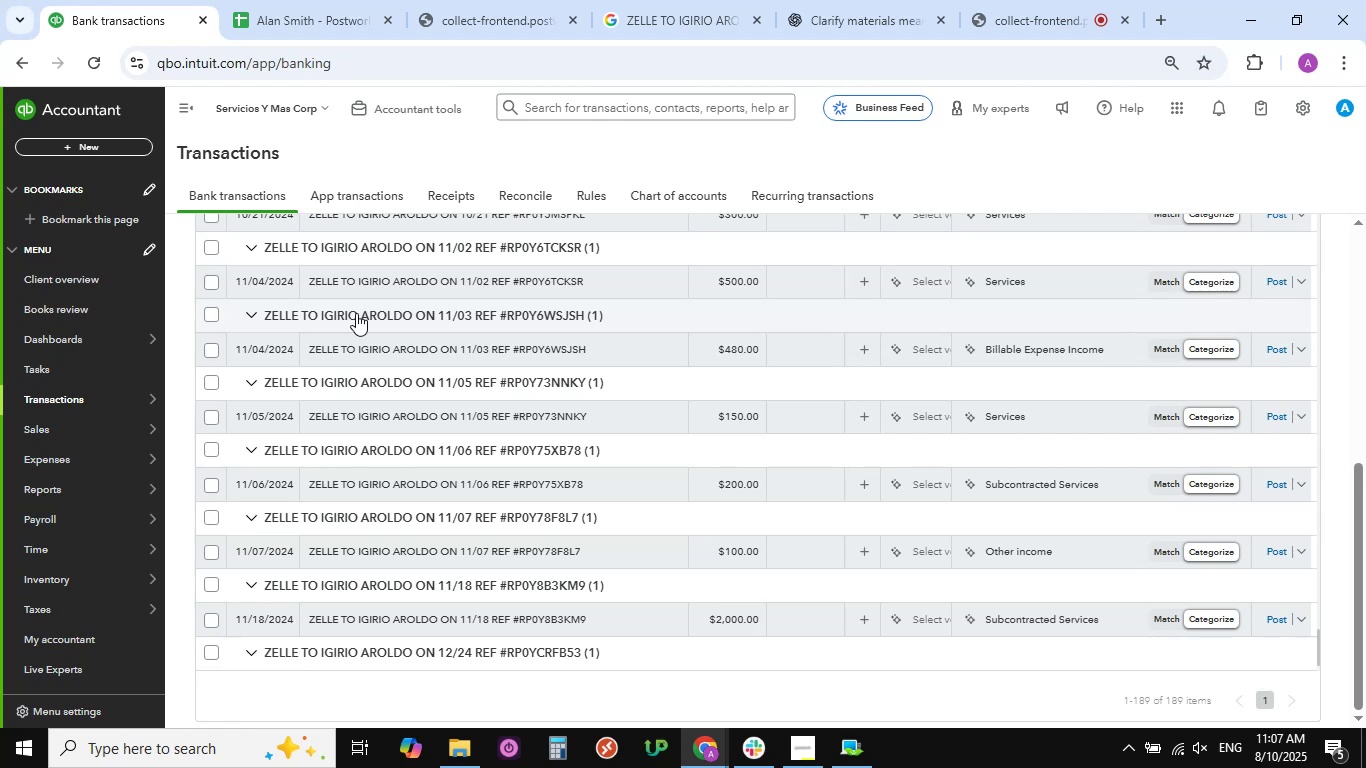 
mouse_move([407, 295])
 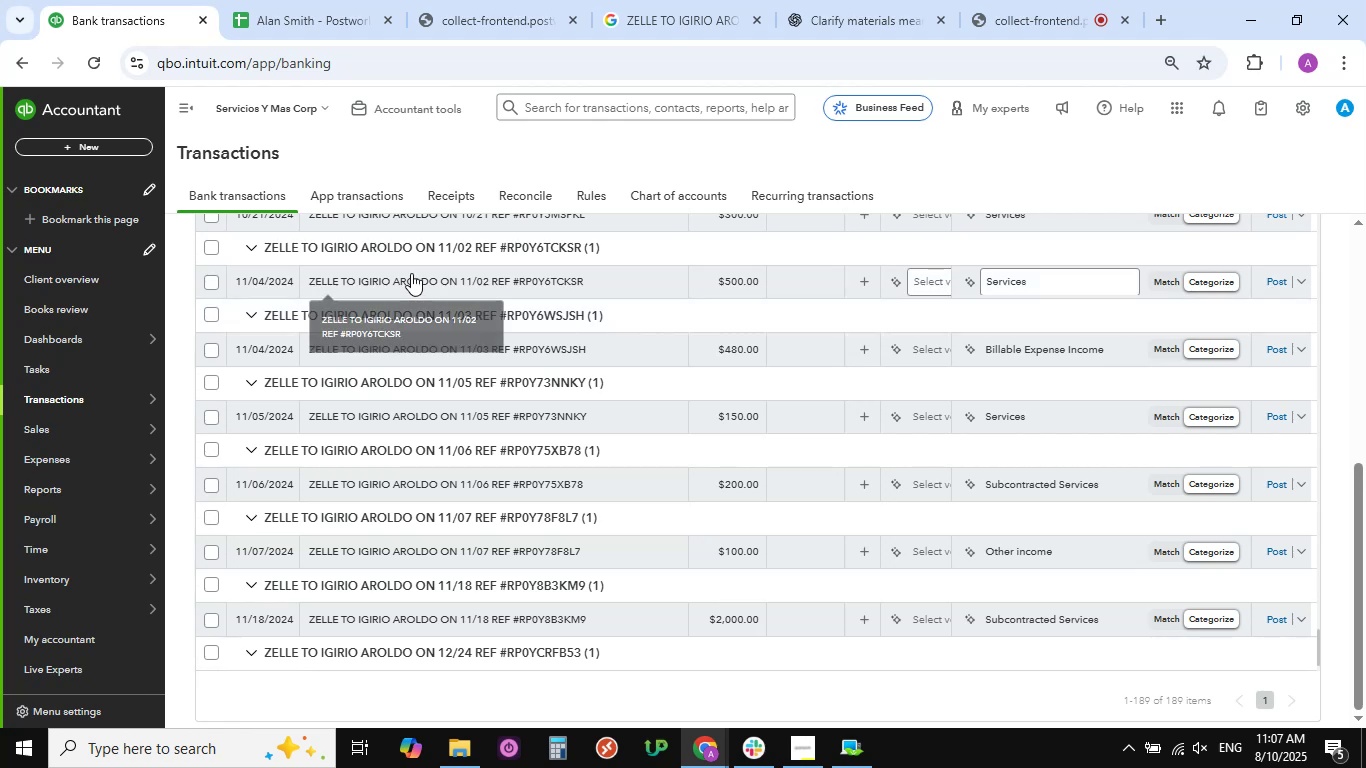 
scroll: coordinate [475, 373], scroll_direction: up, amount: 9.0
 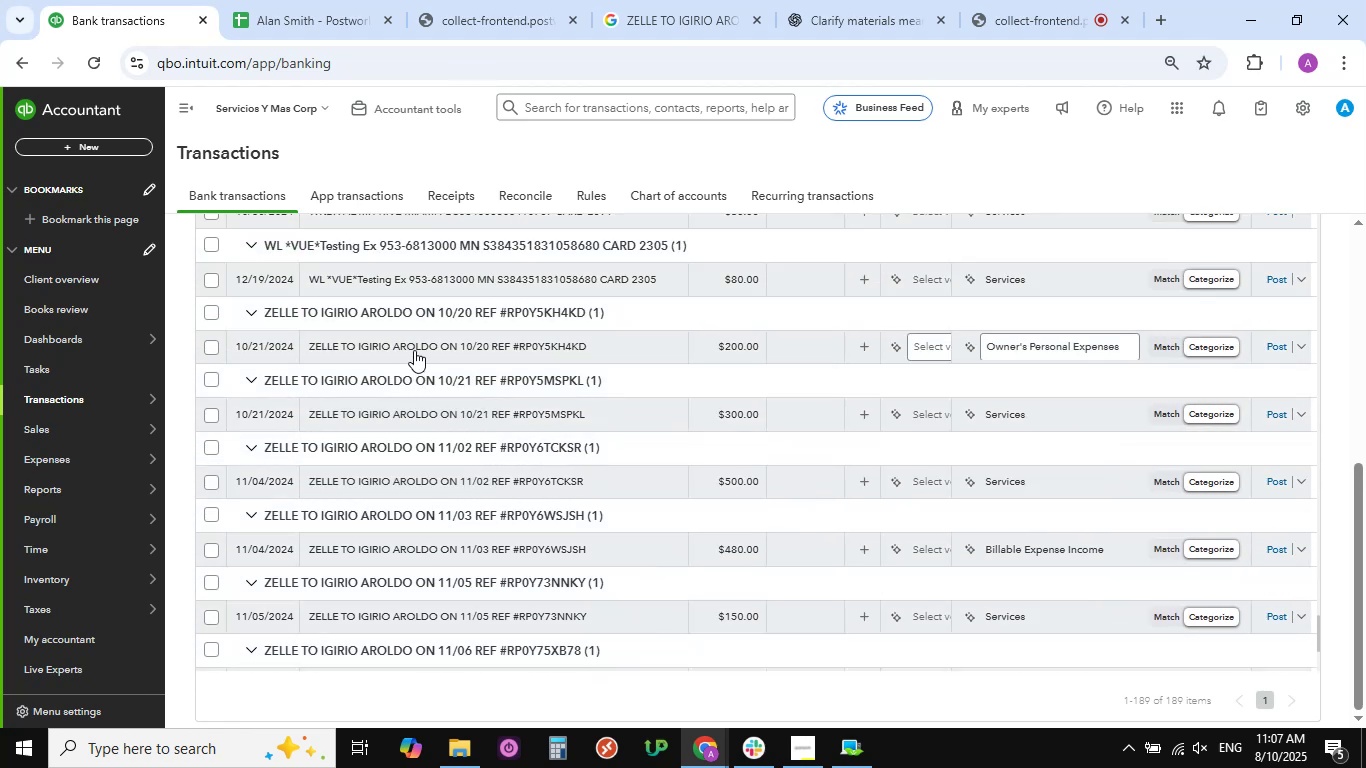 
left_click([414, 350])
 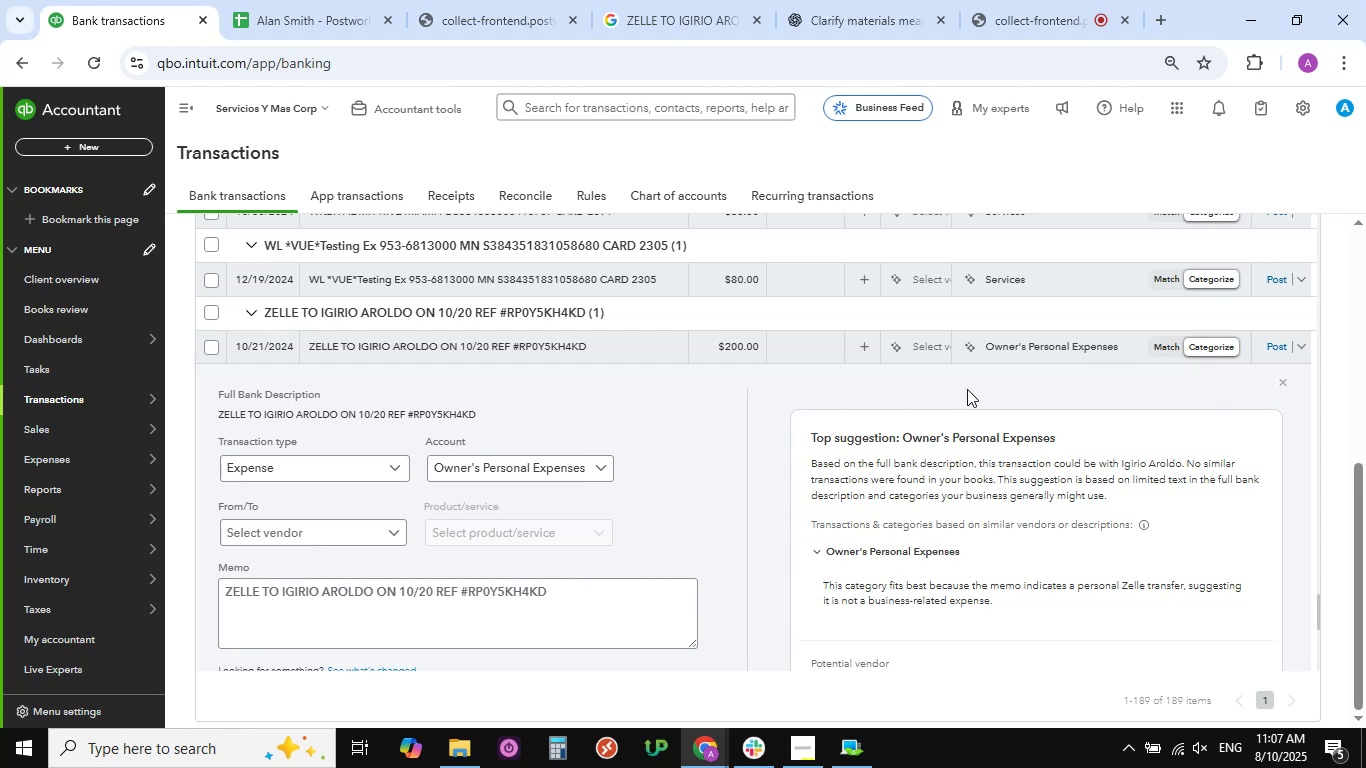 
wait(24.27)
 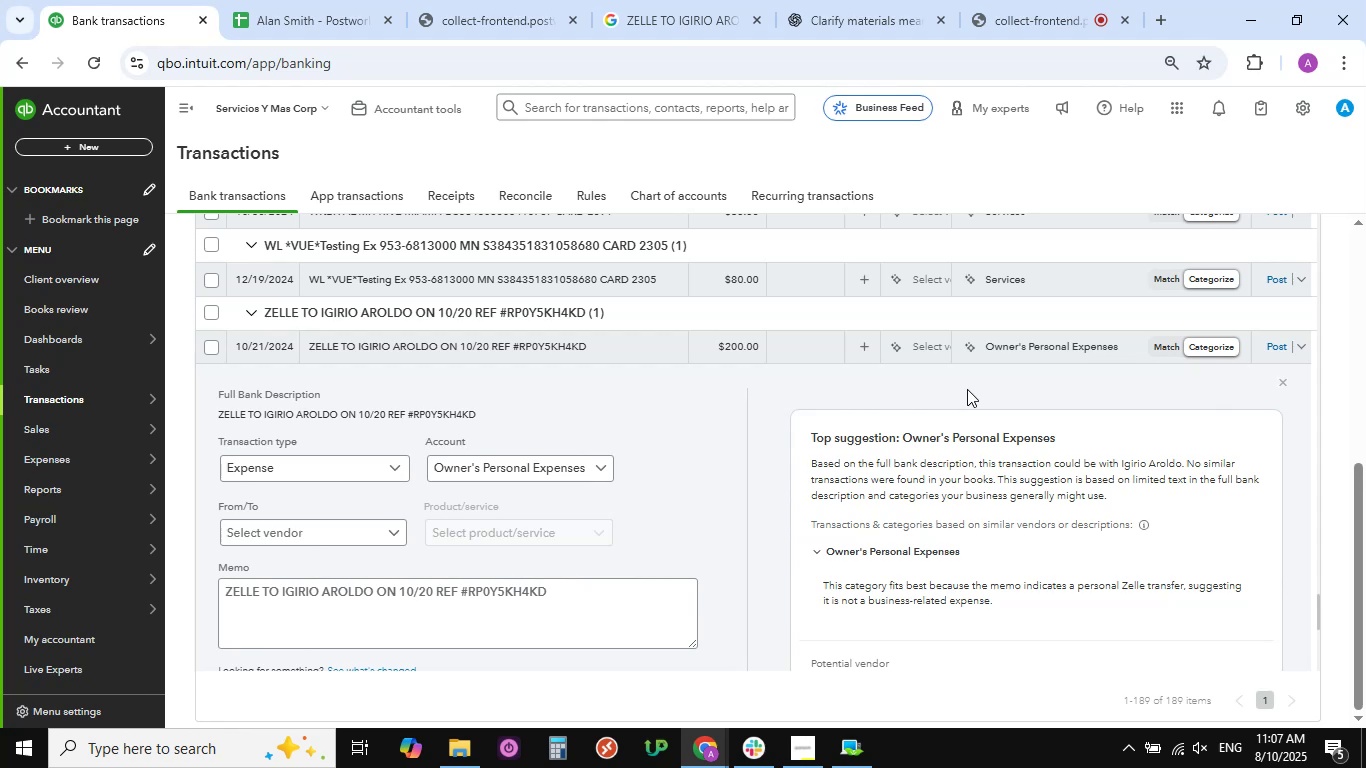 
left_click([602, 469])
 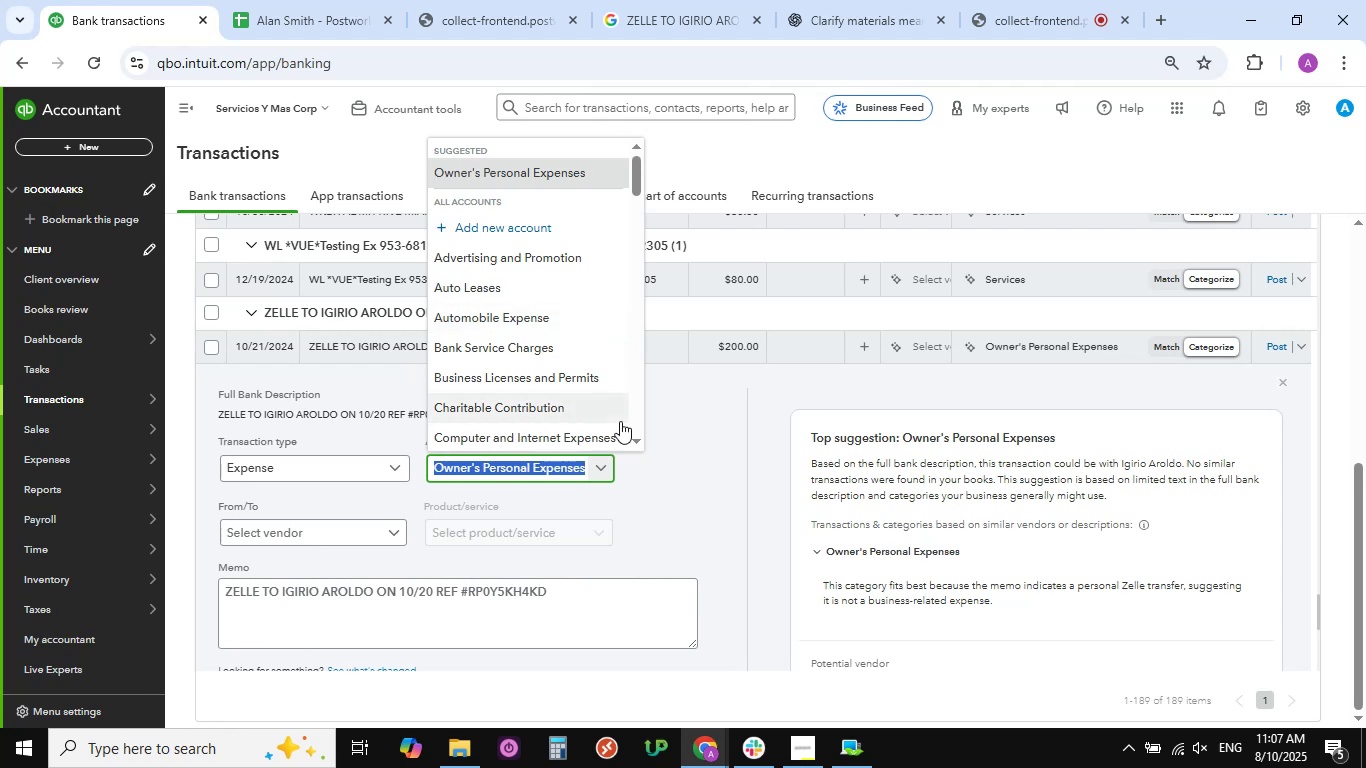 
wait(17.93)
 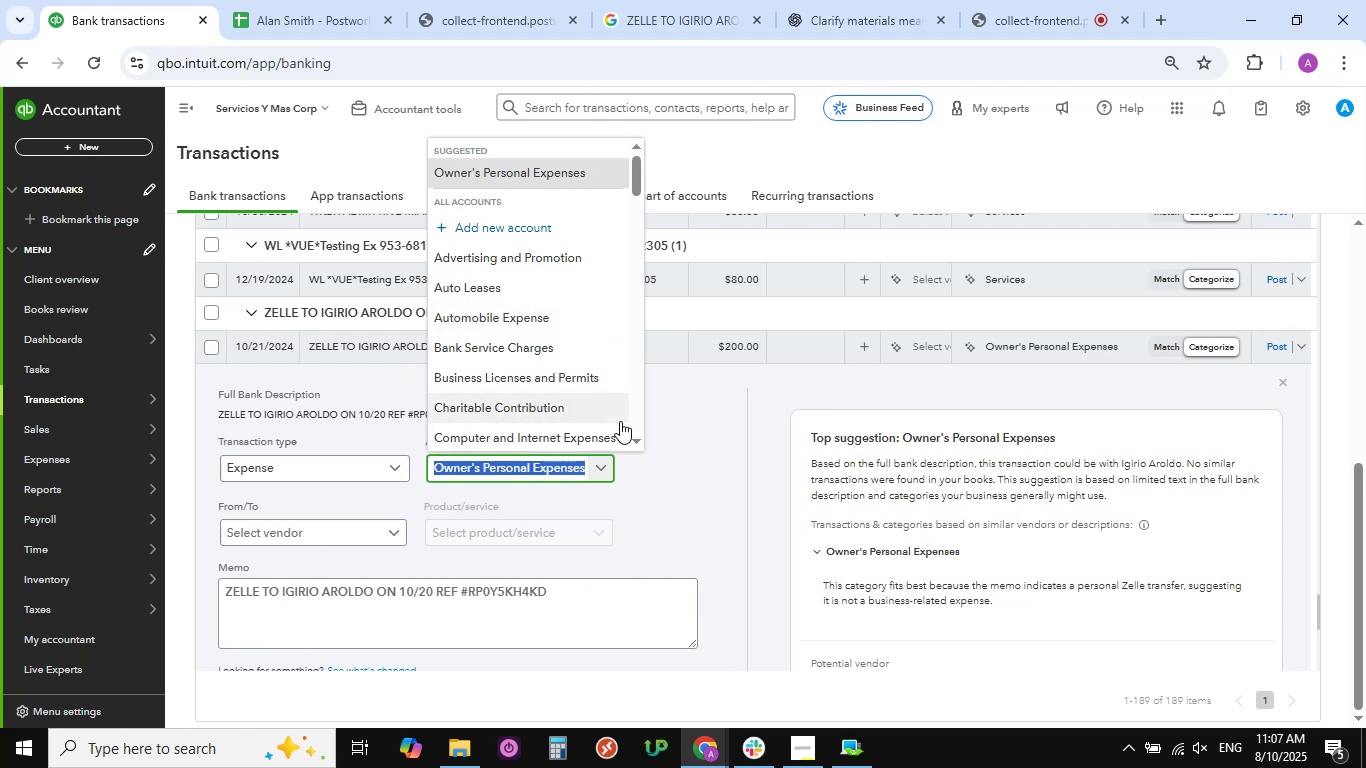 
scroll: coordinate [476, 291], scroll_direction: down, amount: 5.0
 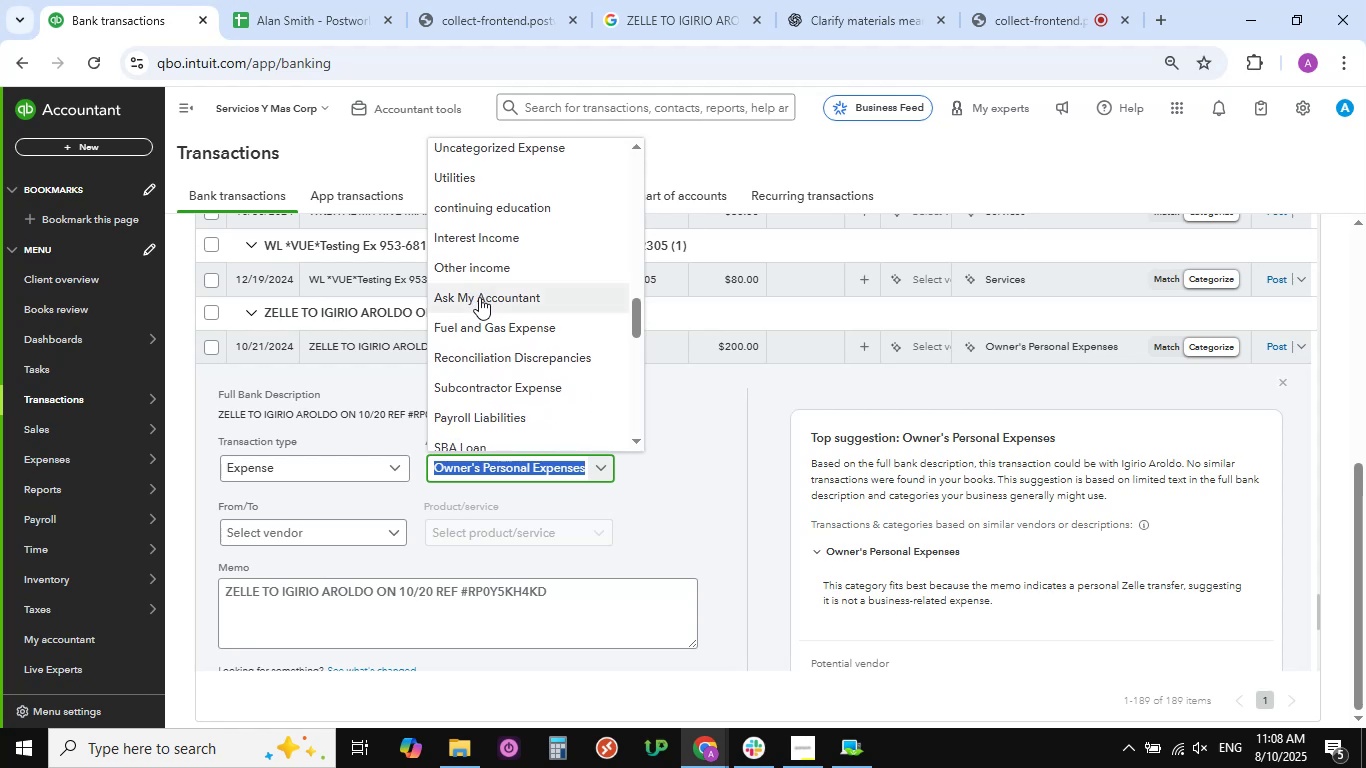 
left_click([479, 297])
 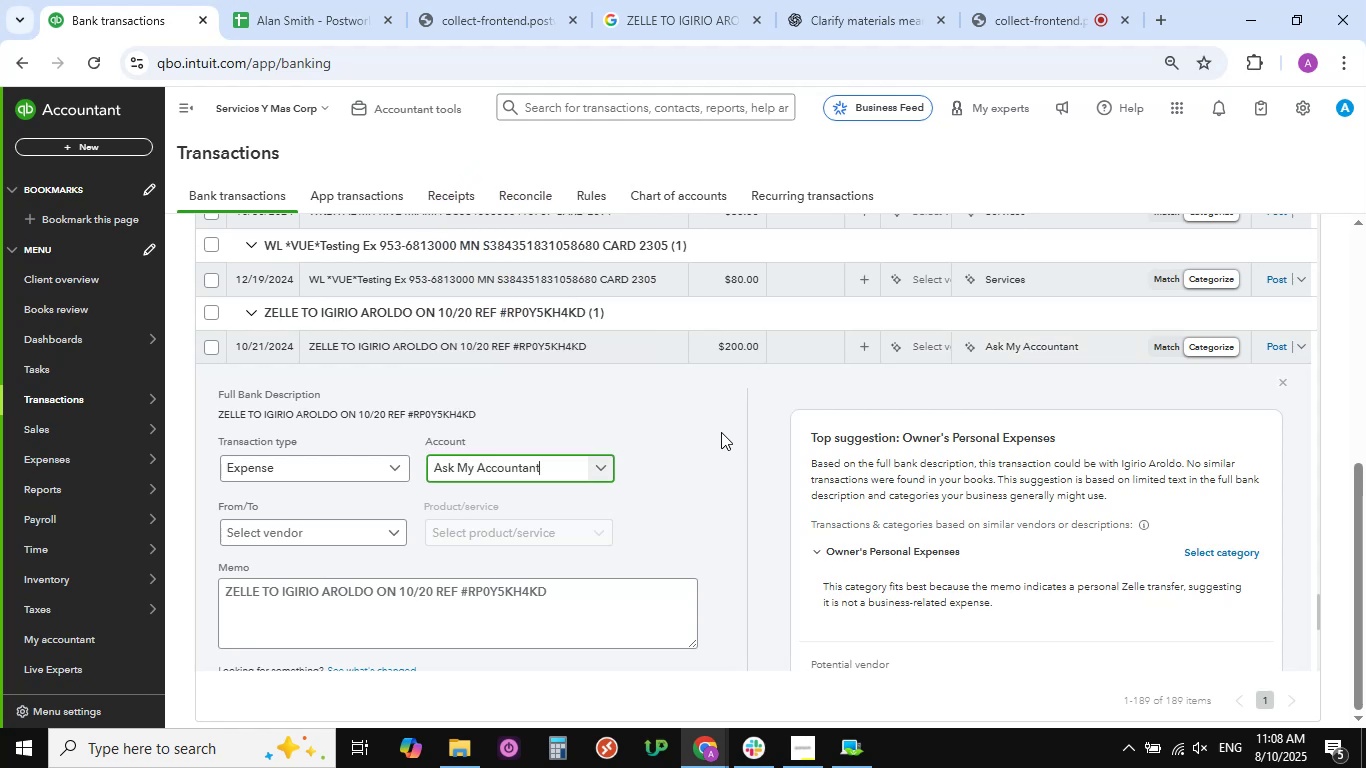 
scroll: coordinate [676, 397], scroll_direction: down, amount: 3.0
 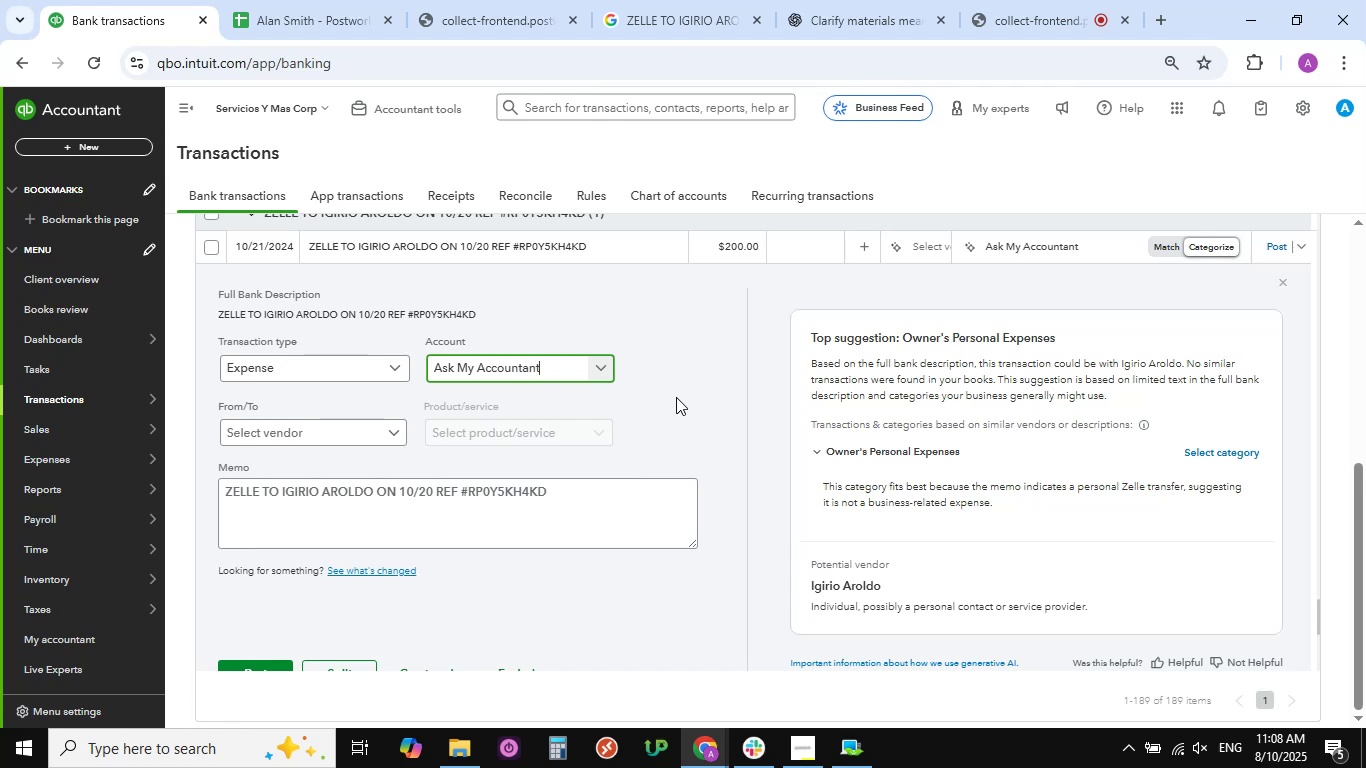 
wait(16.66)
 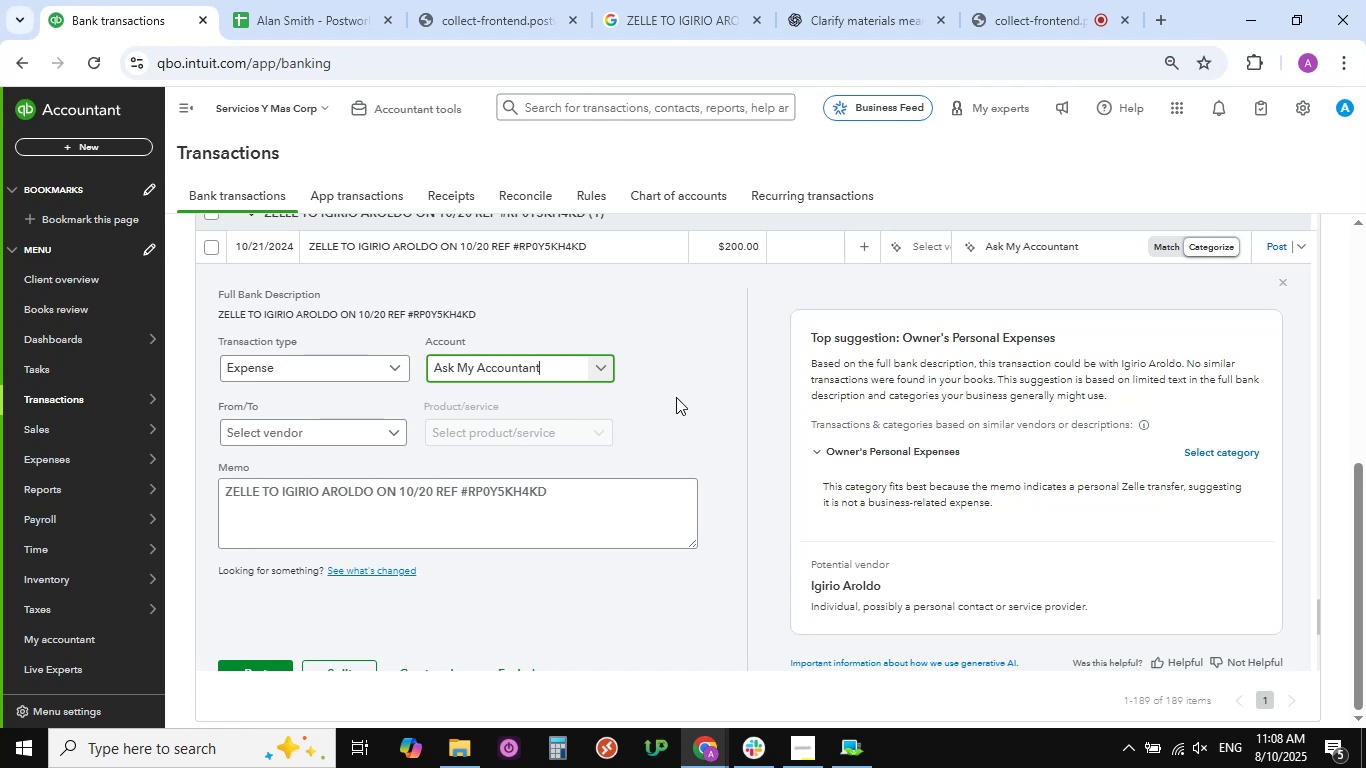 
left_click([393, 430])
 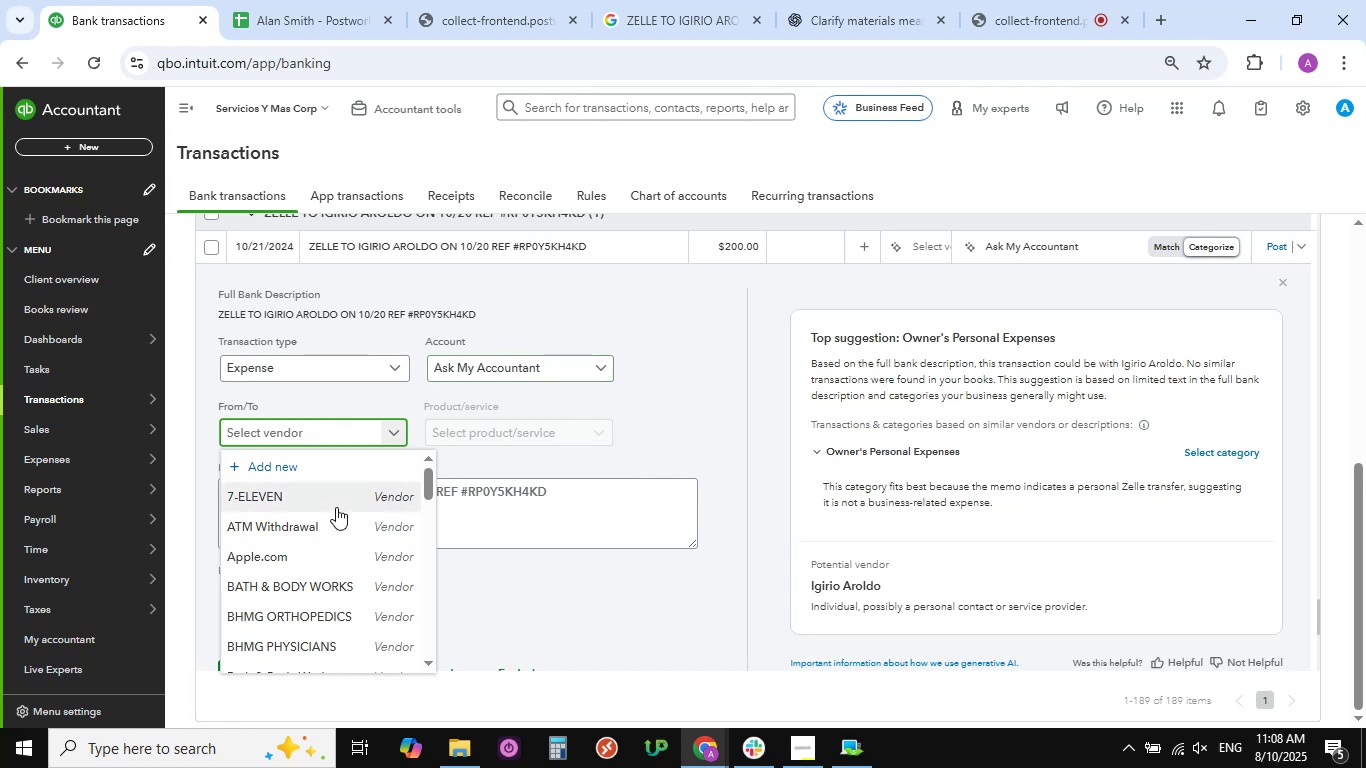 
scroll: coordinate [336, 507], scroll_direction: down, amount: 1.0
 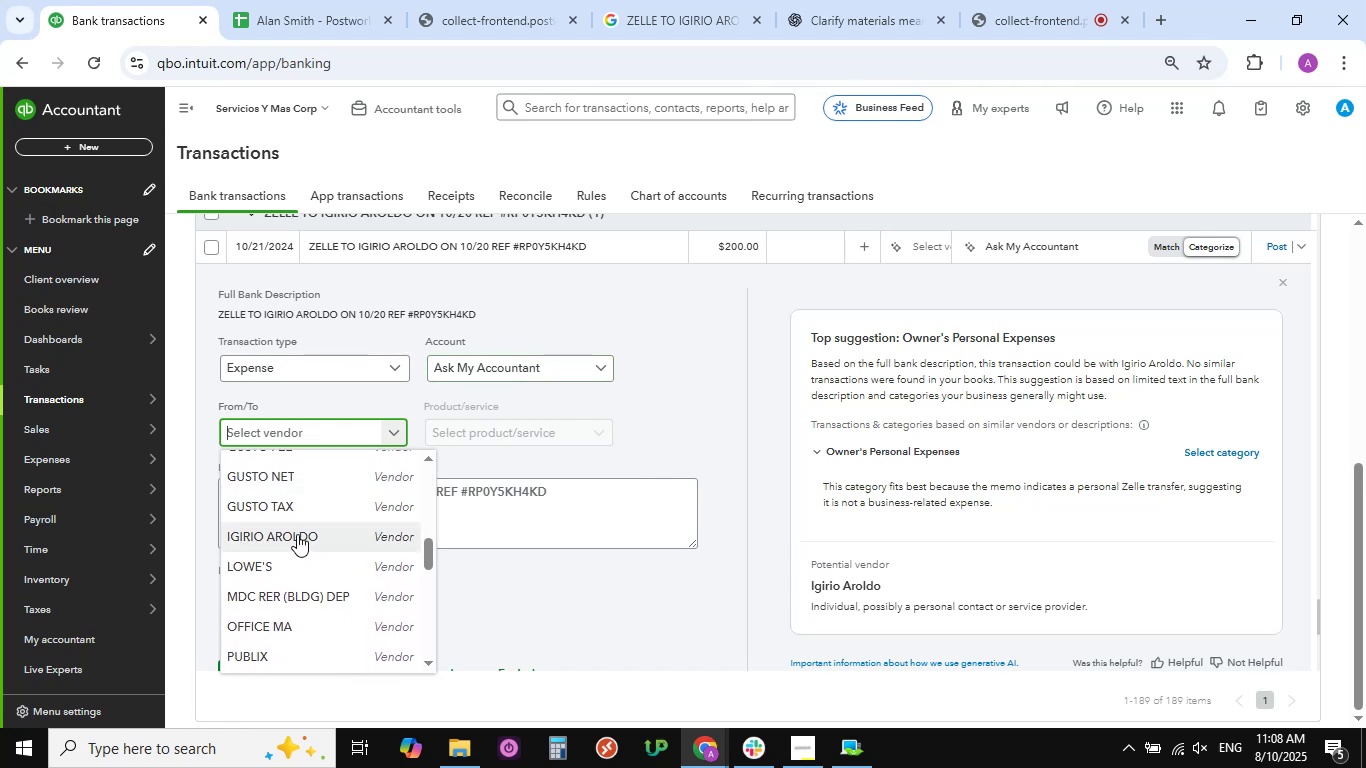 
left_click([297, 533])
 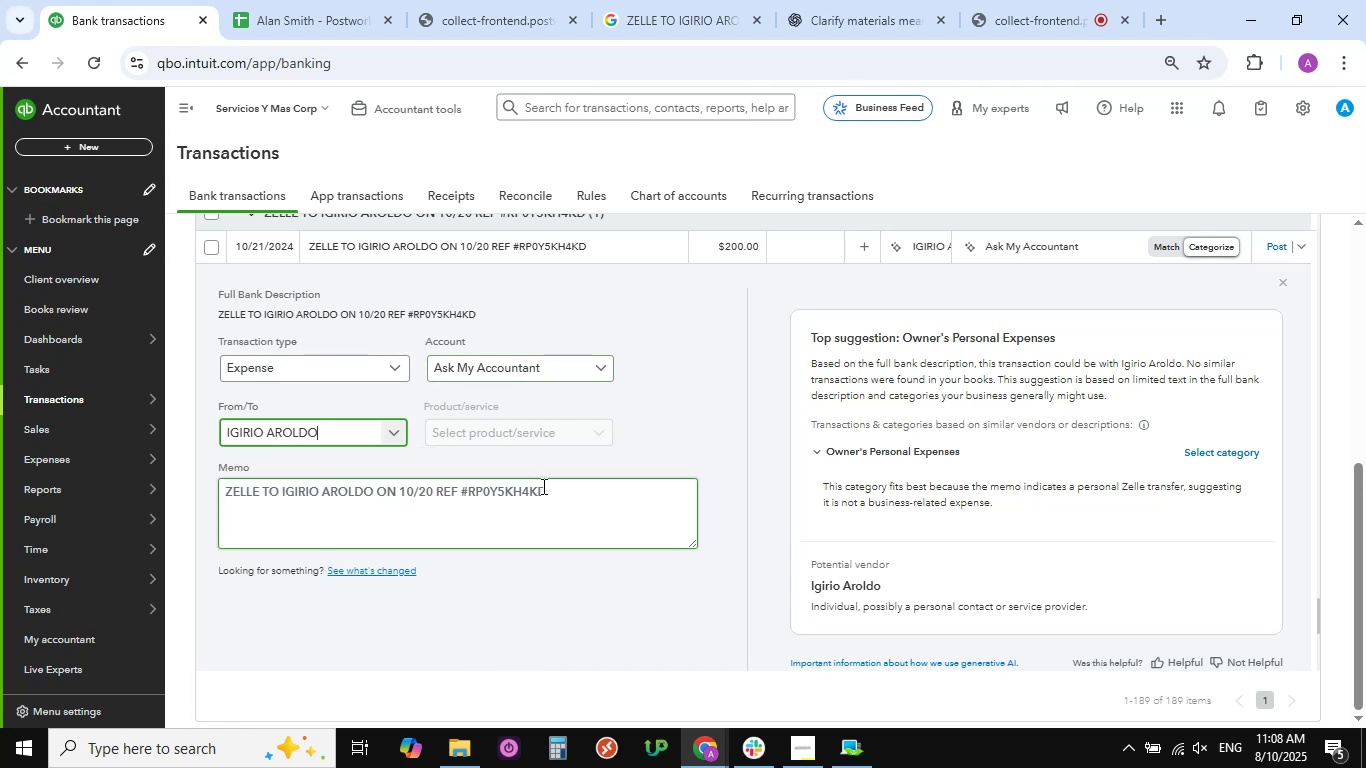 
scroll: coordinate [288, 522], scroll_direction: down, amount: 3.0
 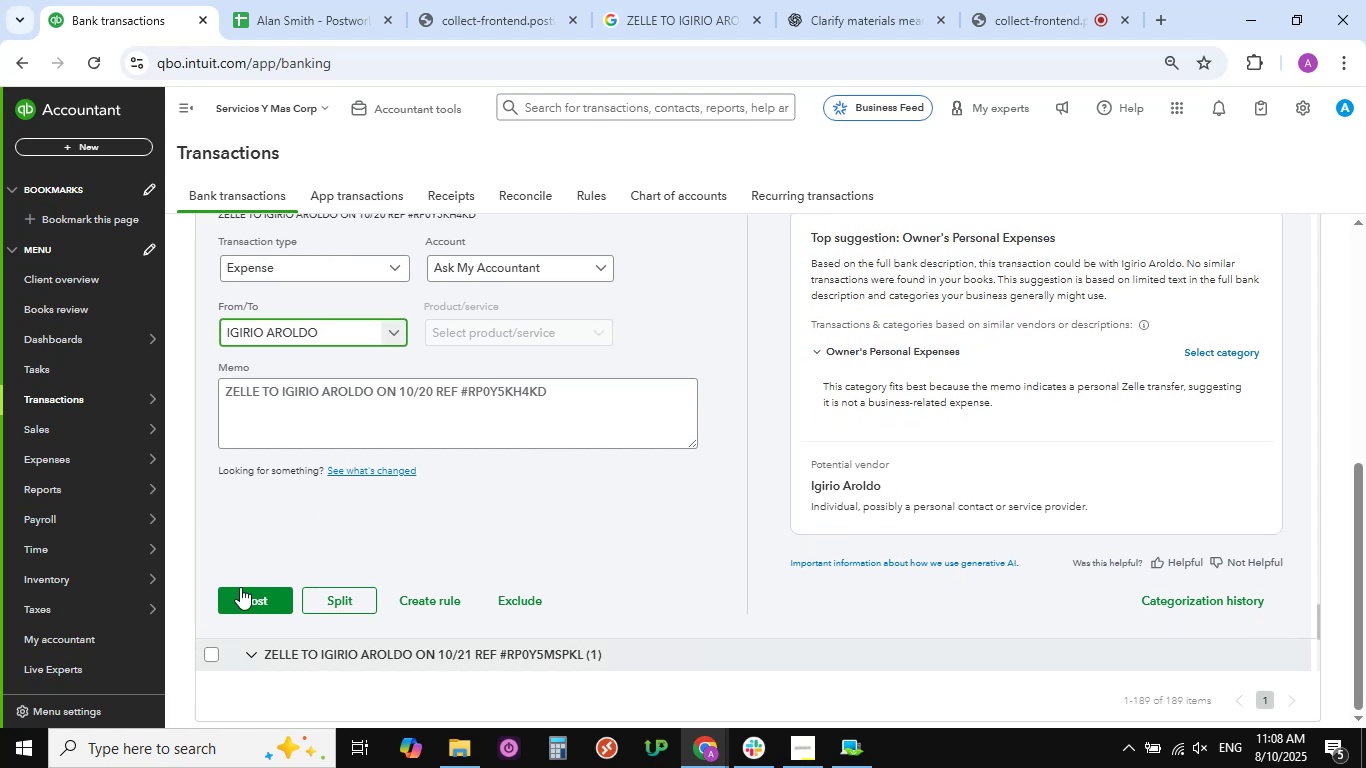 
left_click([245, 594])
 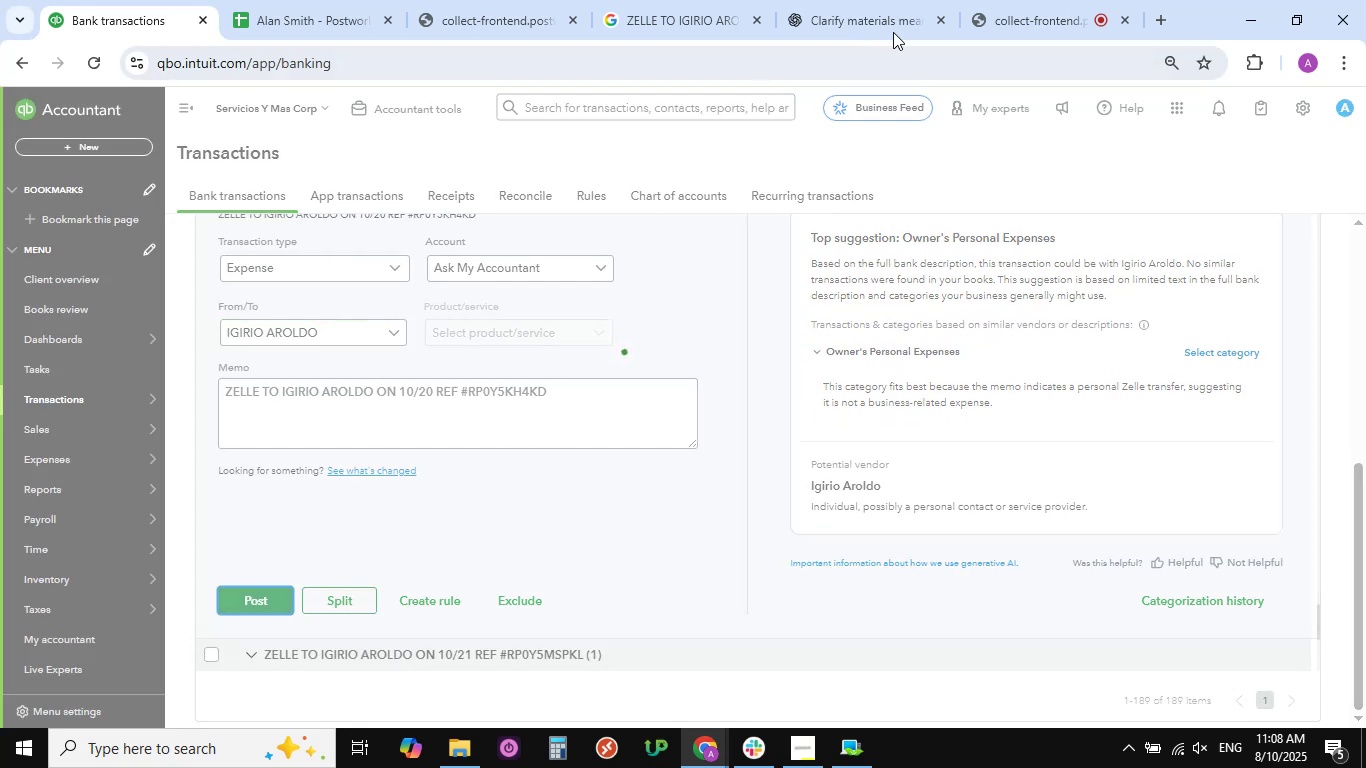 